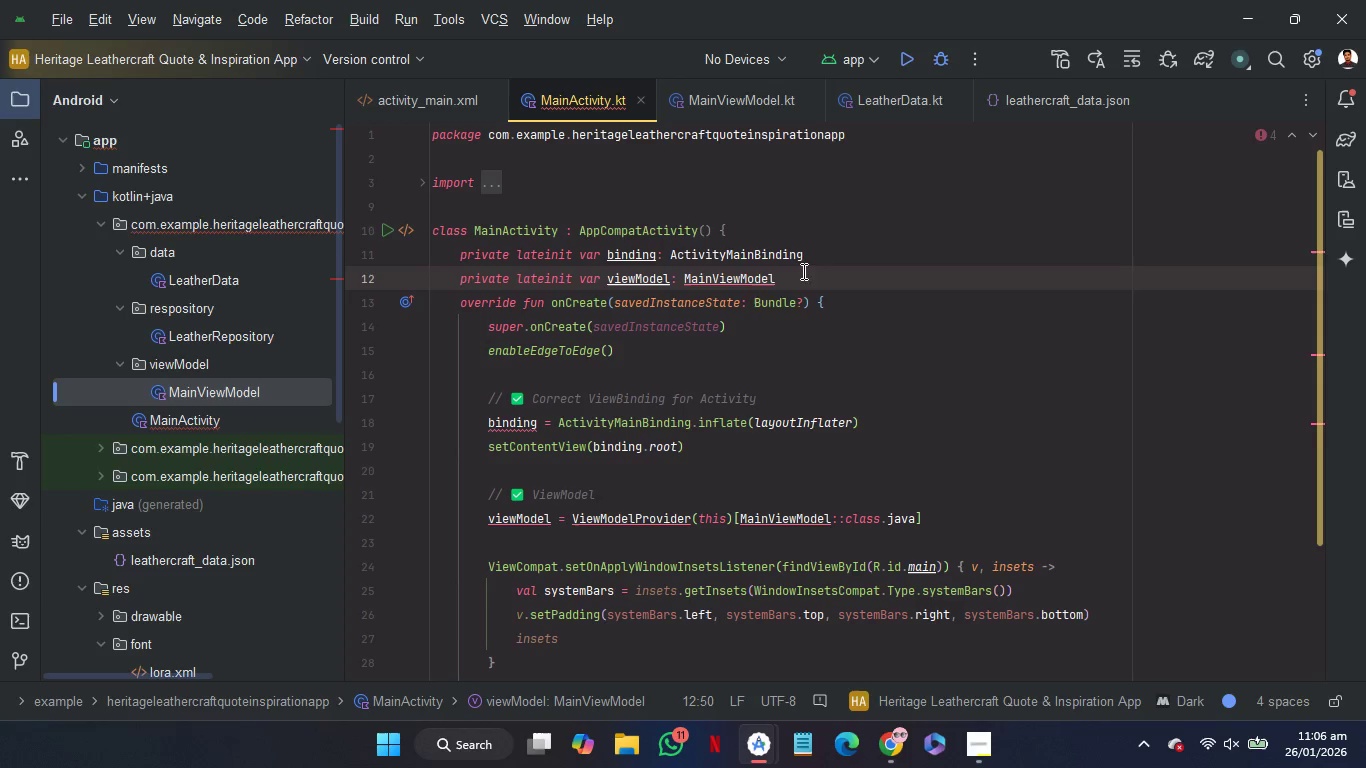 
mouse_move([756, 317])
 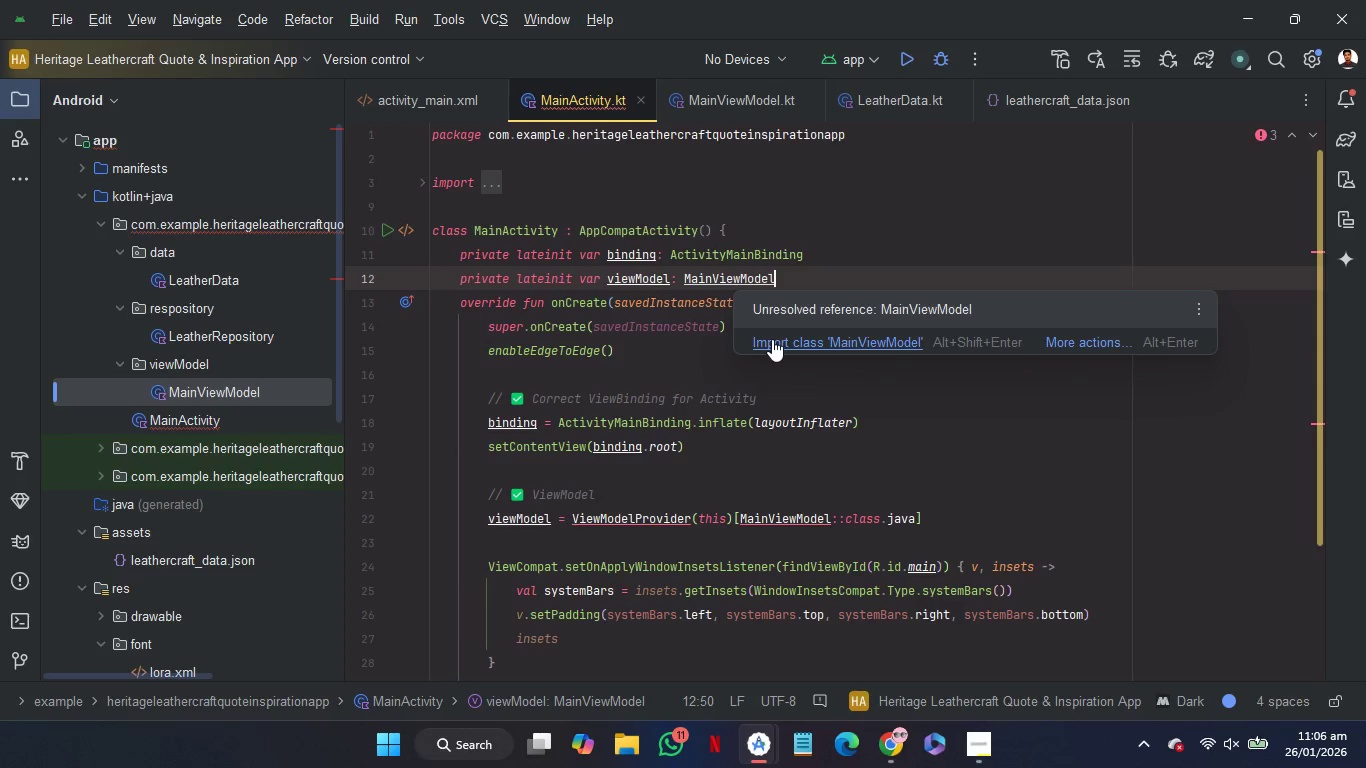 
left_click([772, 339])
 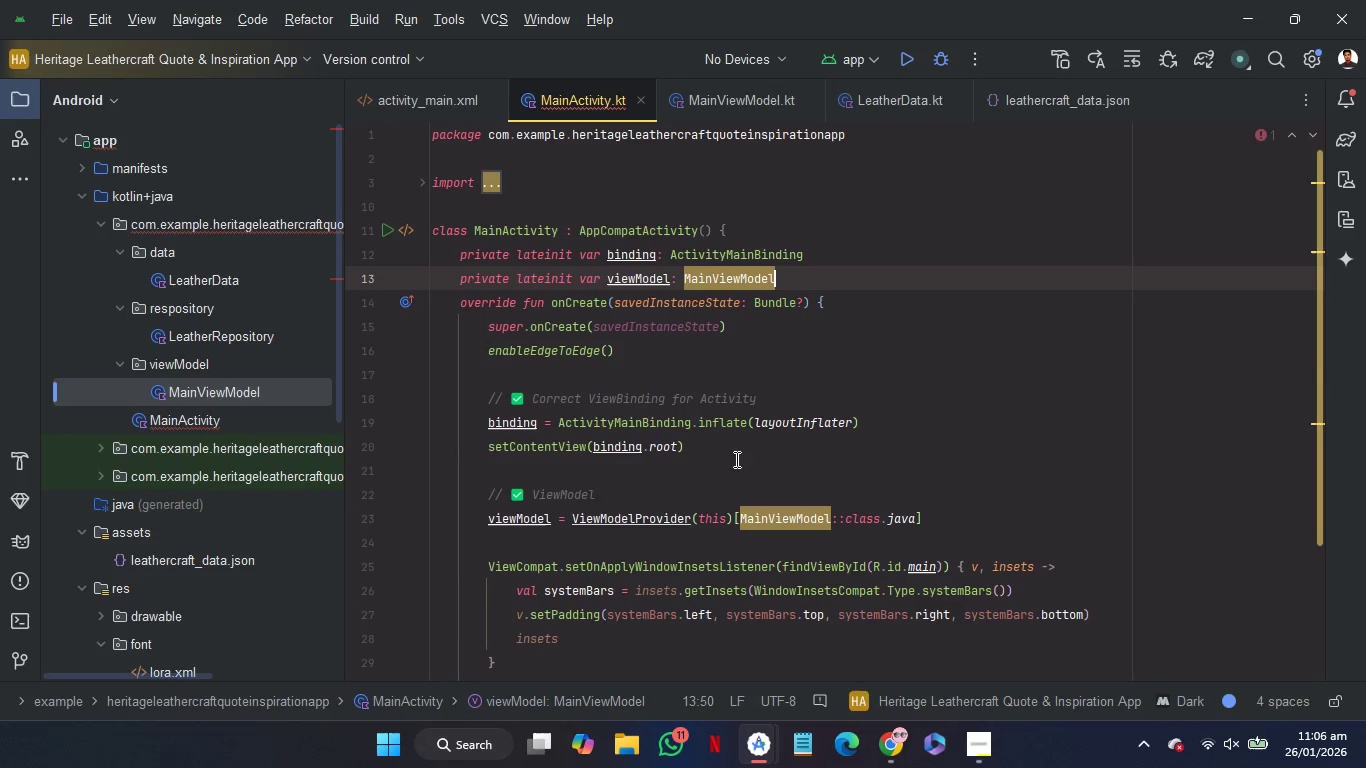 
mouse_move([643, 532])
 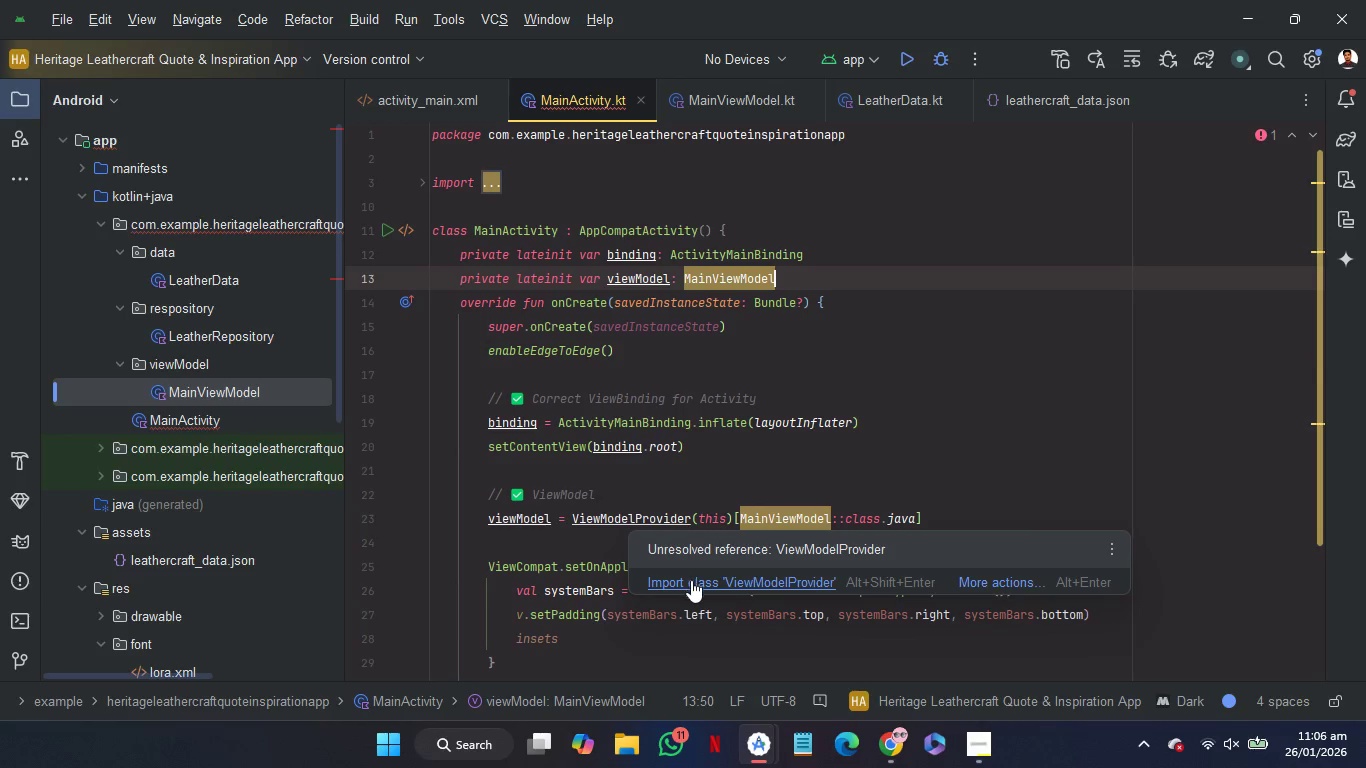 
left_click([691, 580])
 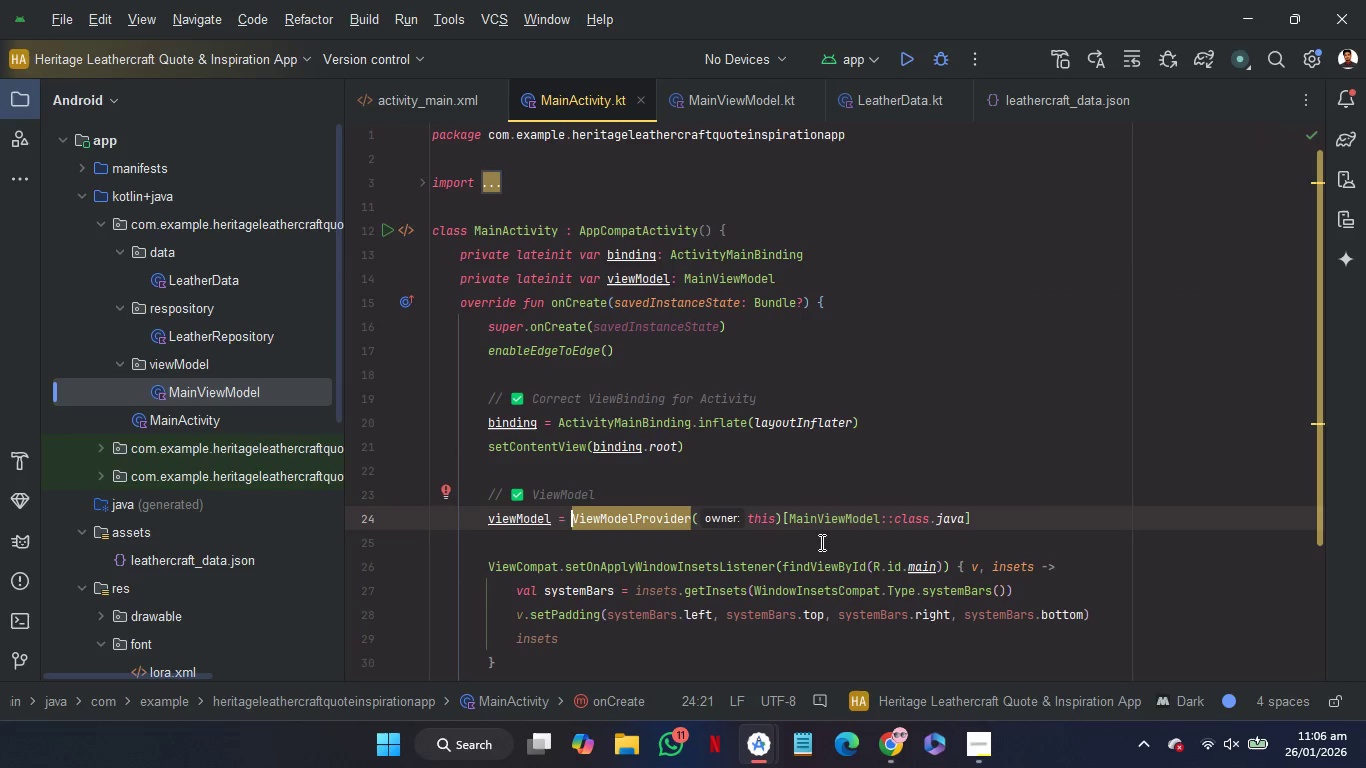 
left_click([821, 542])
 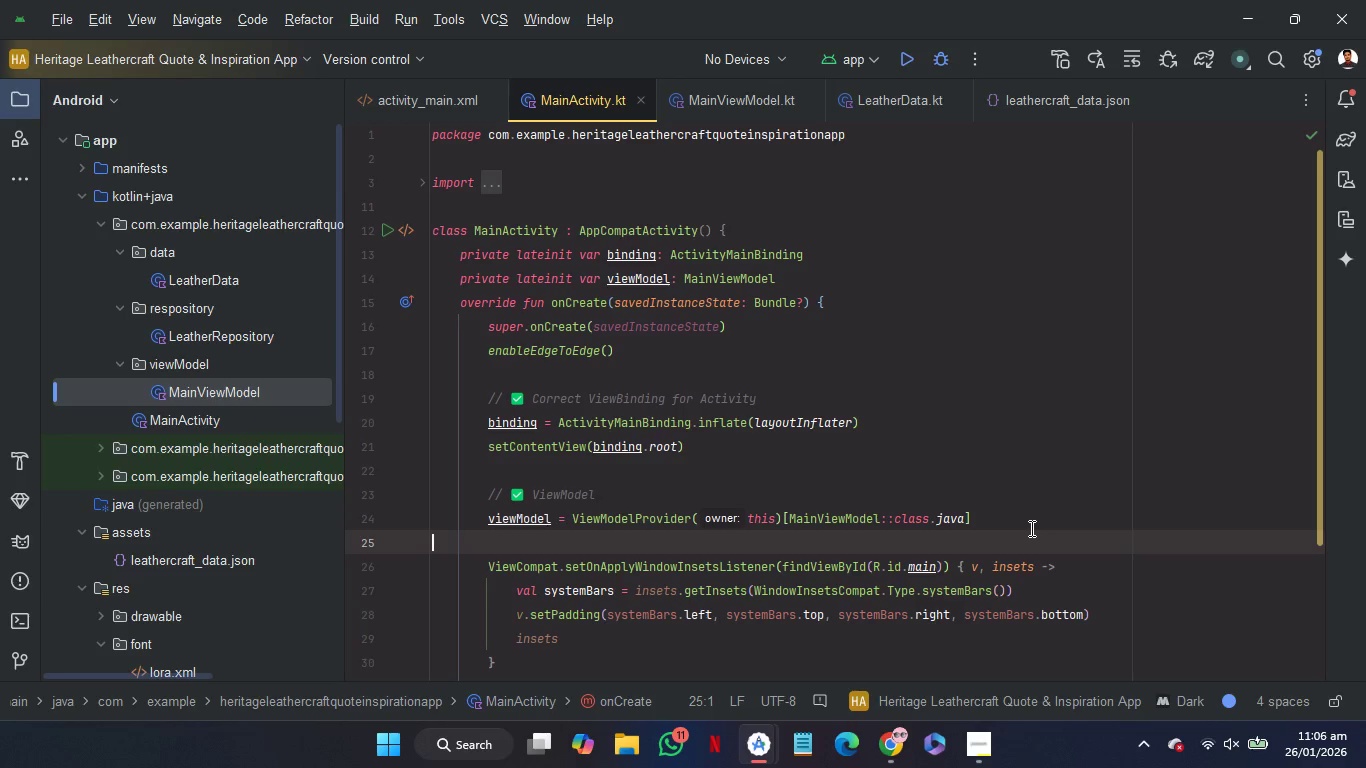 
scroll: coordinate [1030, 528], scroll_direction: none, amount: 0.0
 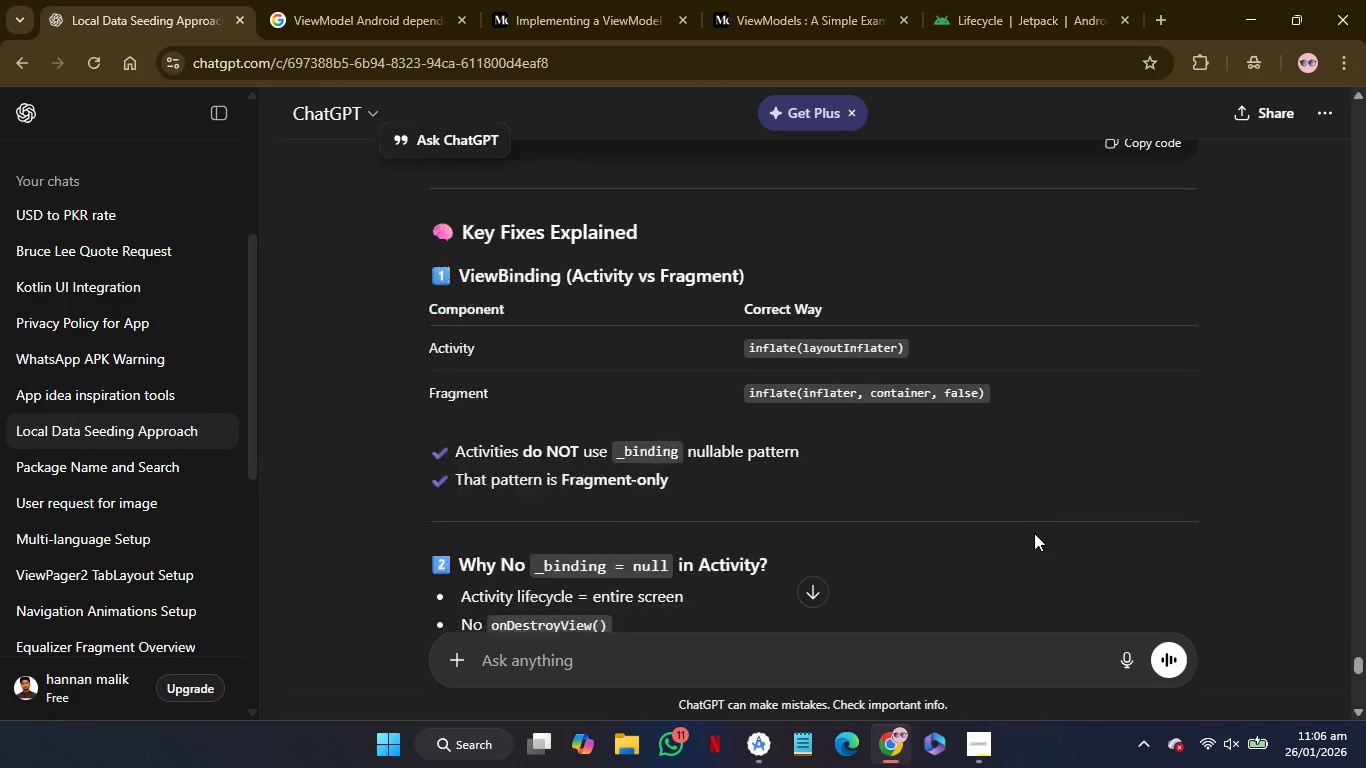 
wait(12.73)
 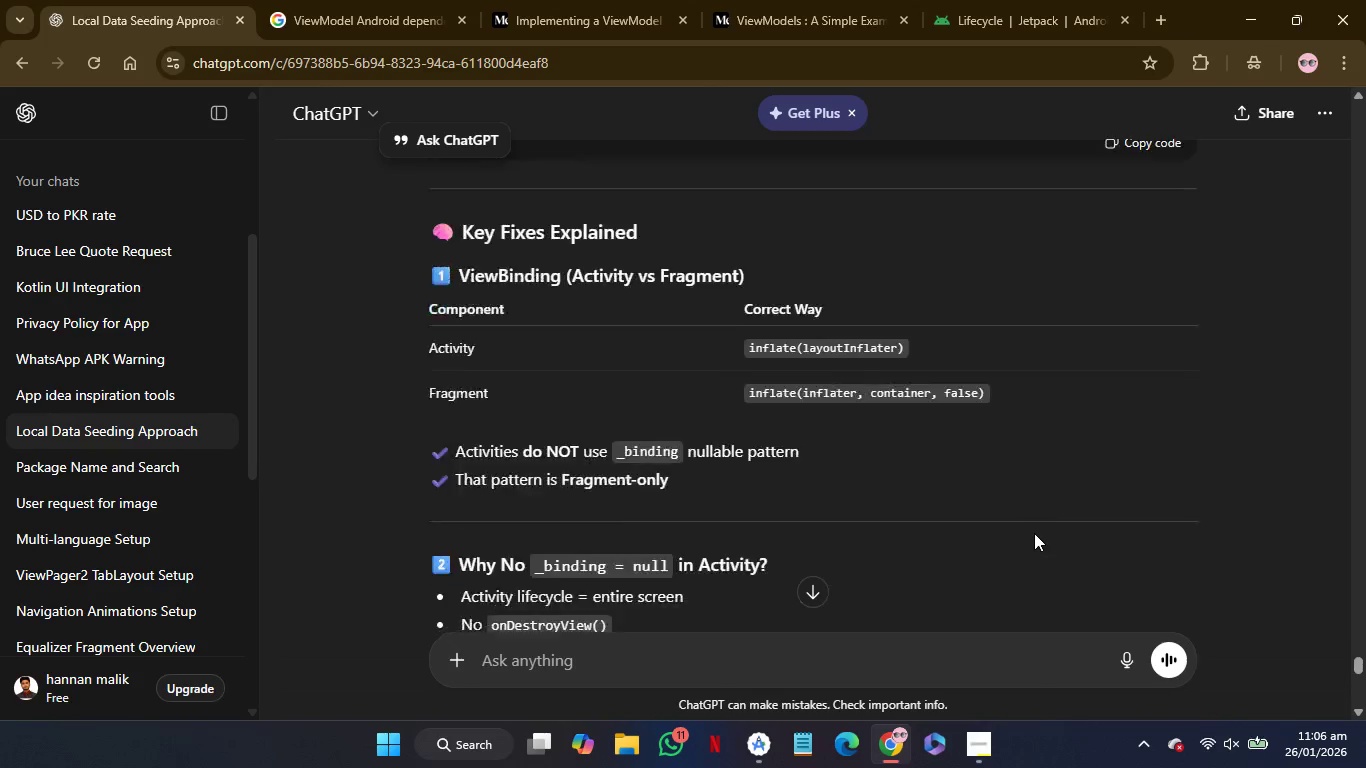 
left_click([586, 566])
 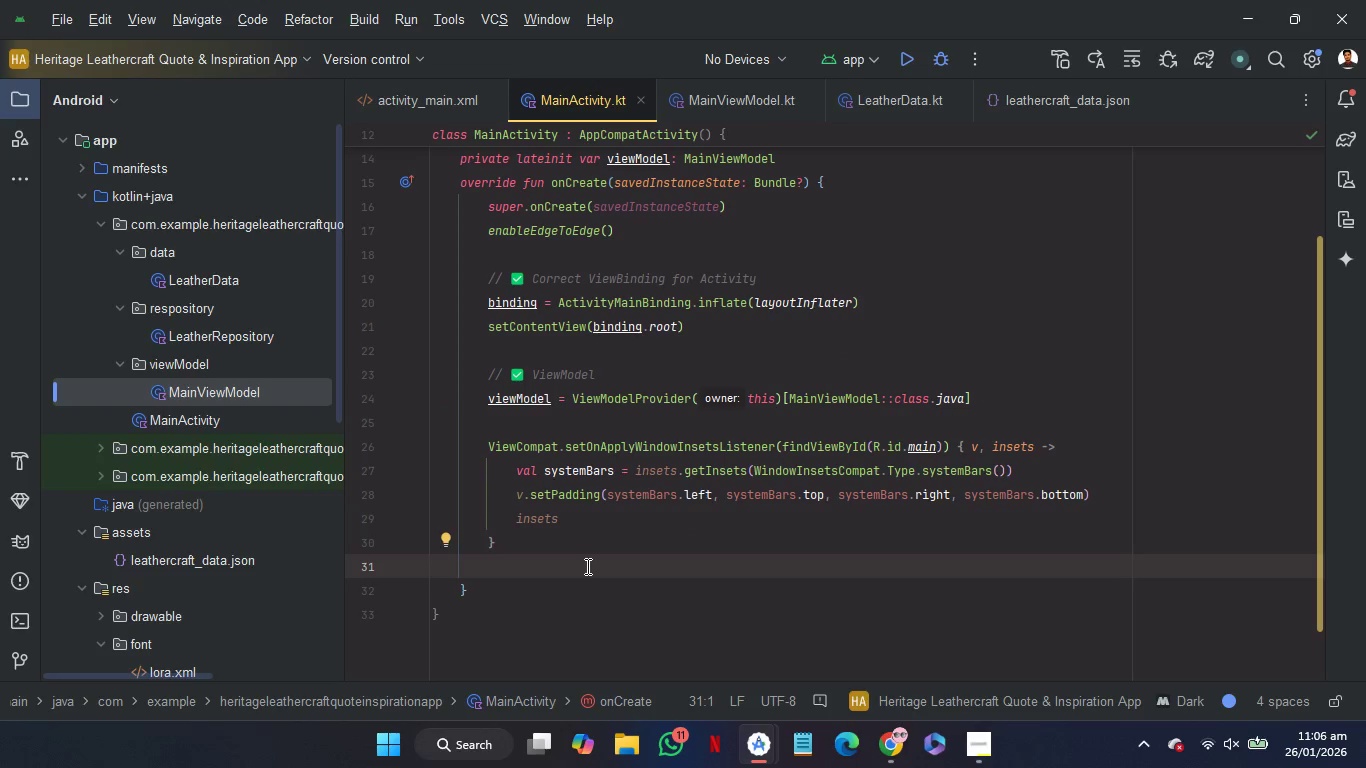 
key(Enter)
 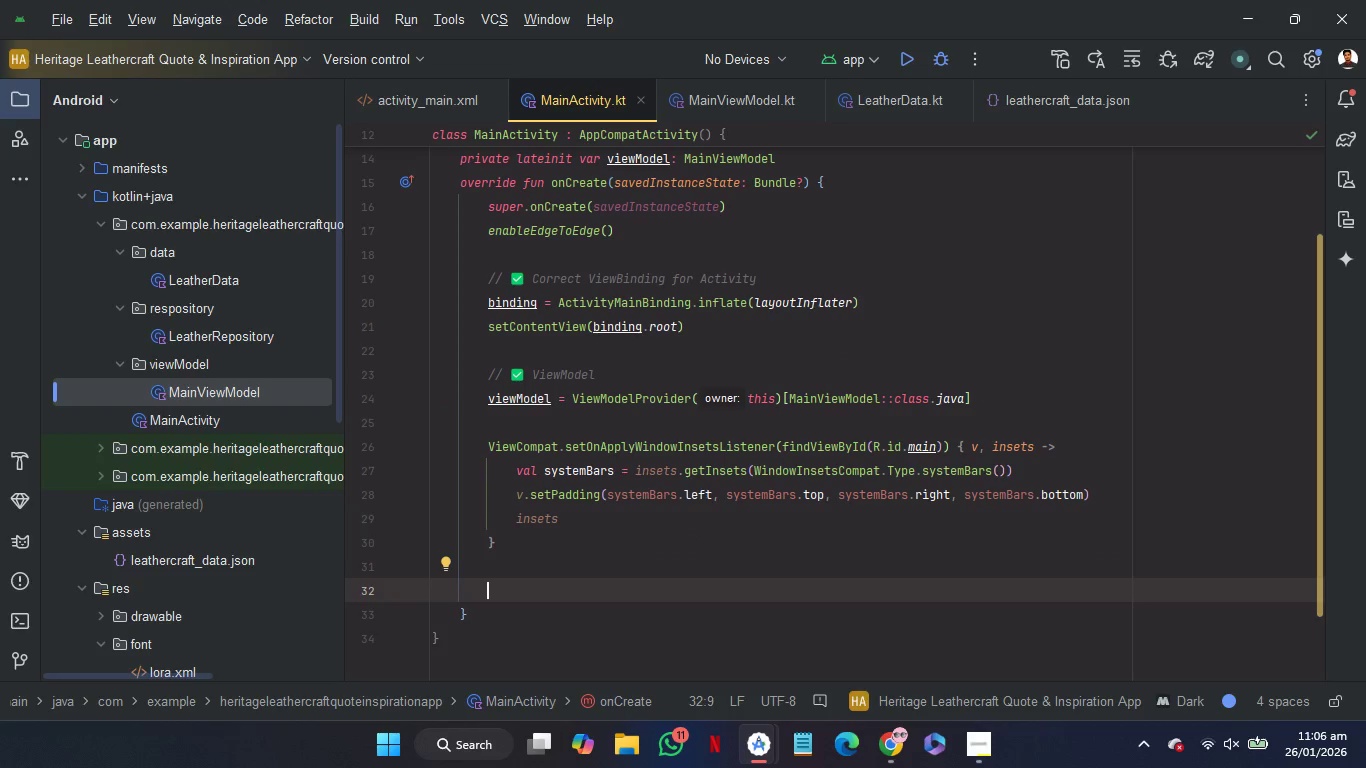 
type(bi)
 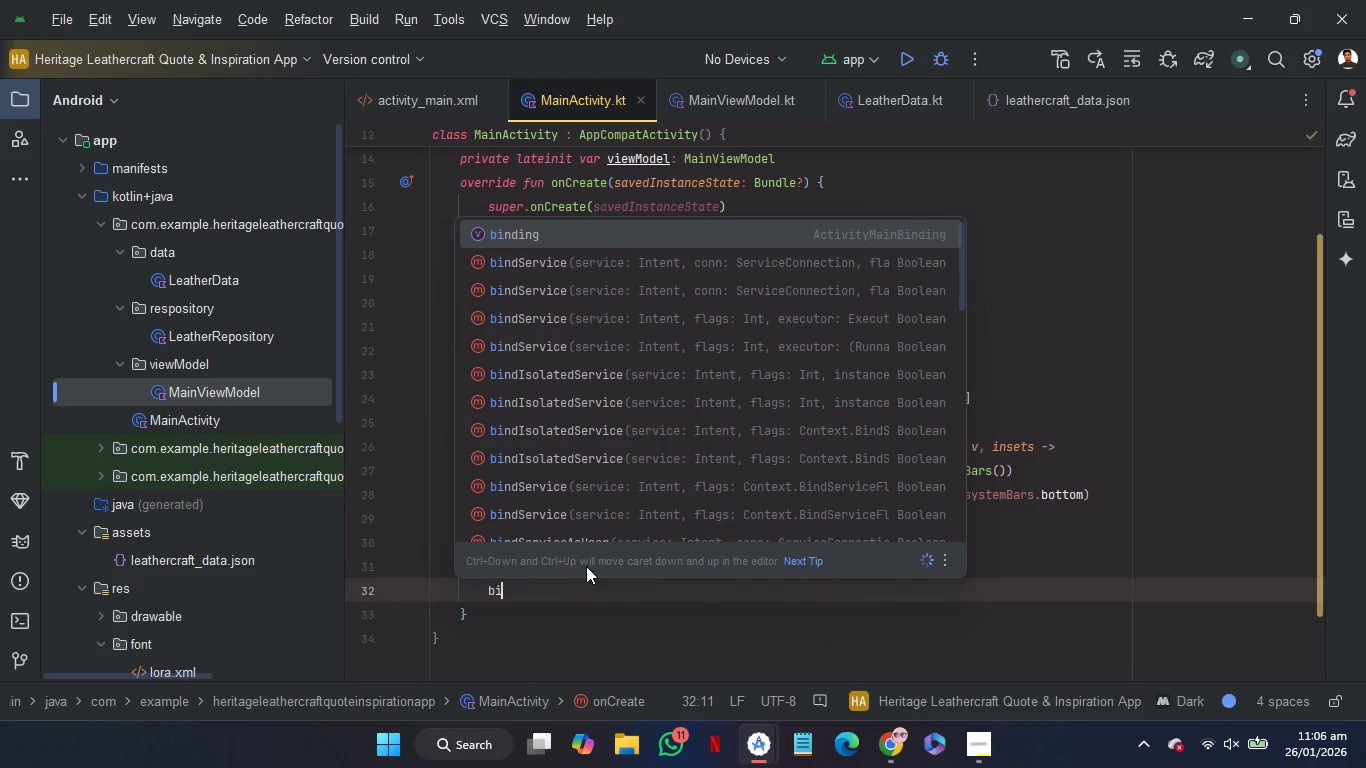 
key(Enter)
 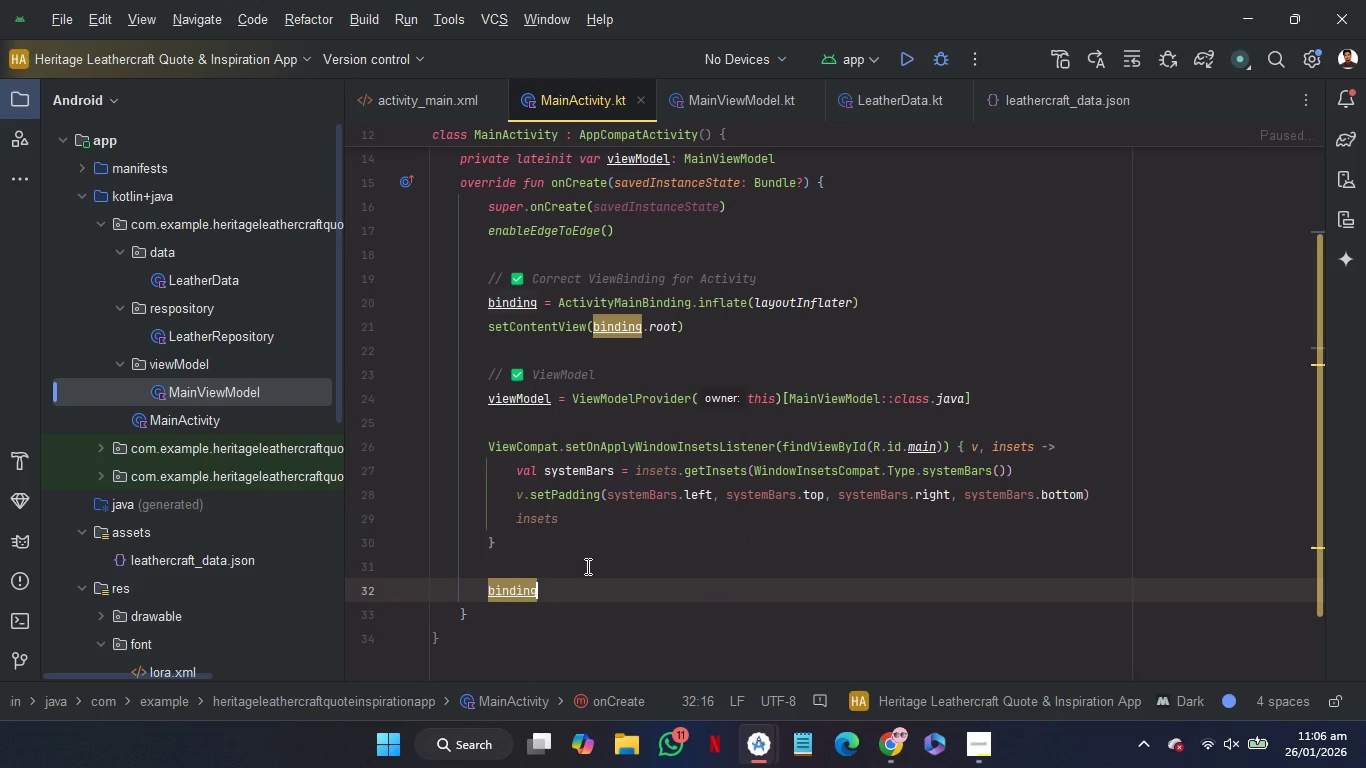 
key(Period)
 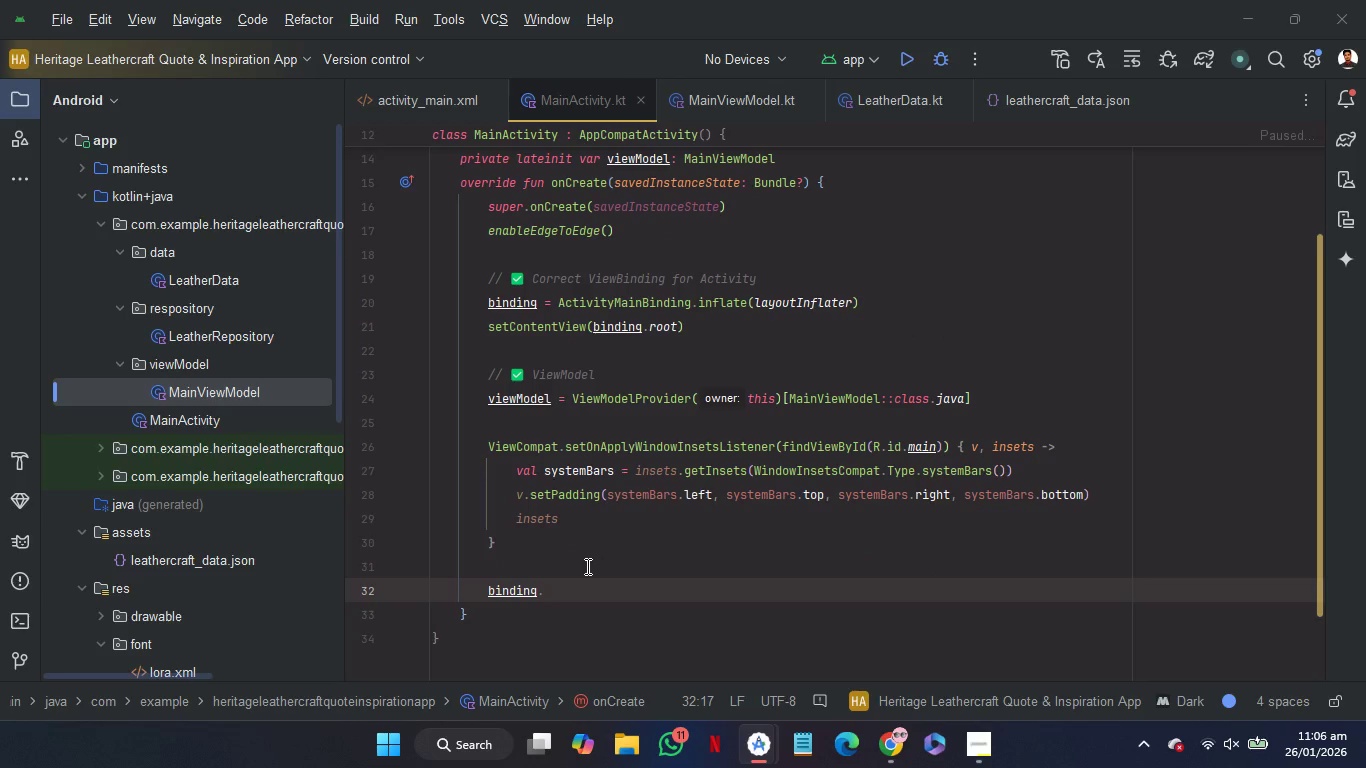 
left_click([593, 587])
 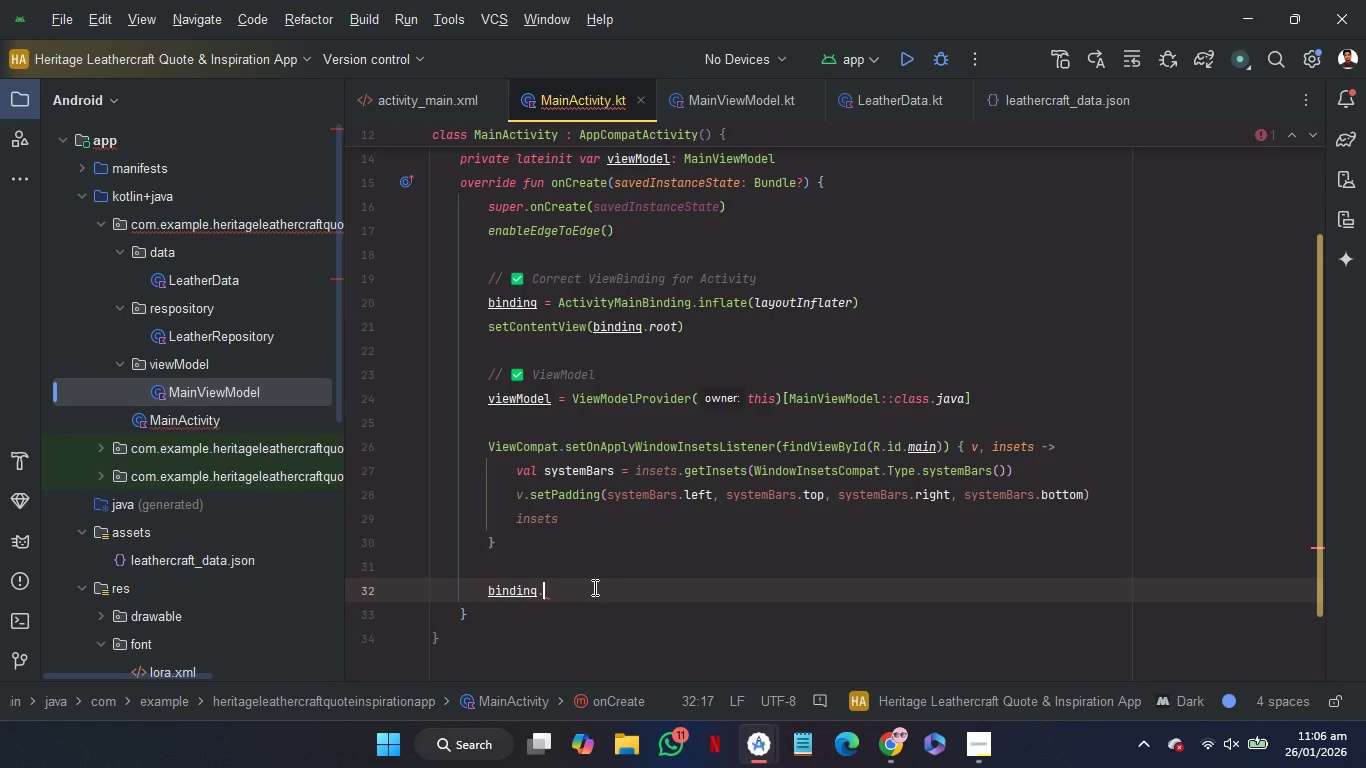 
key(Backspace)
 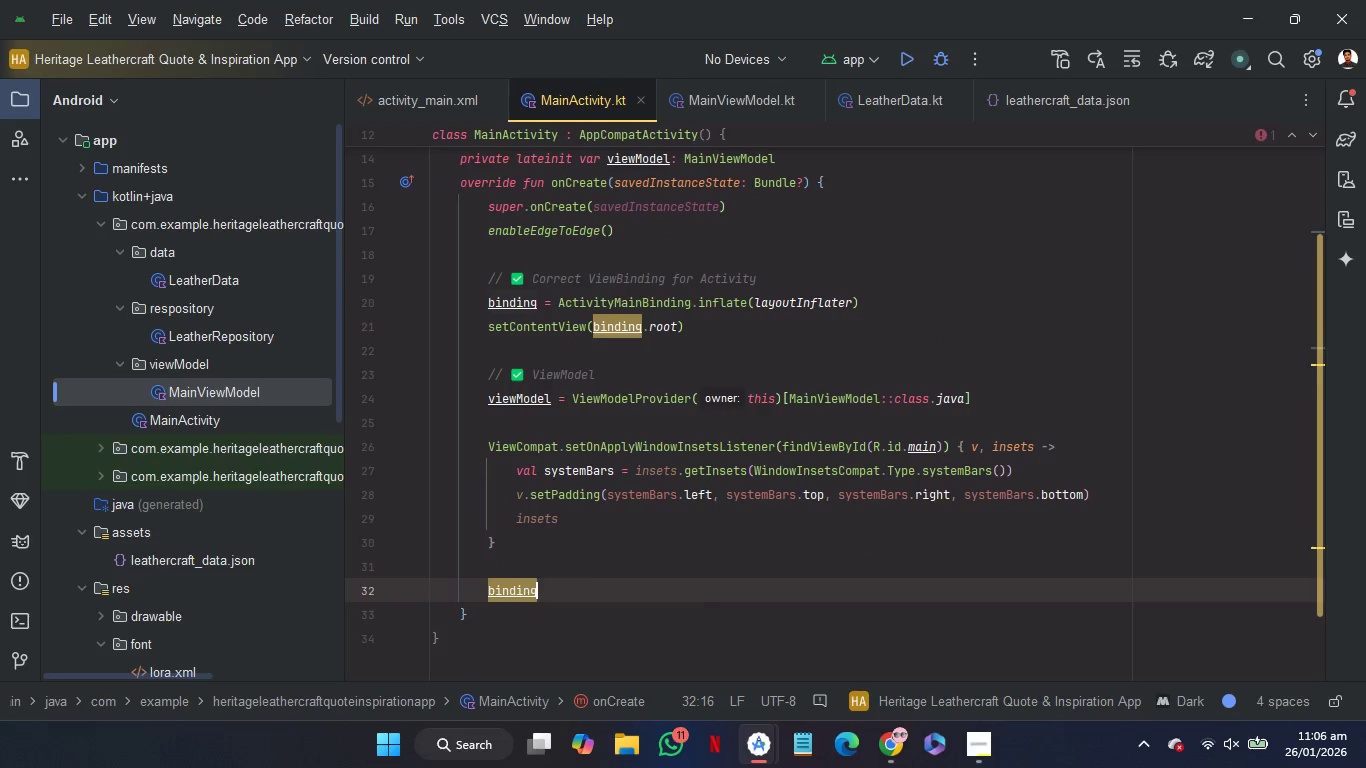 
key(Period)
 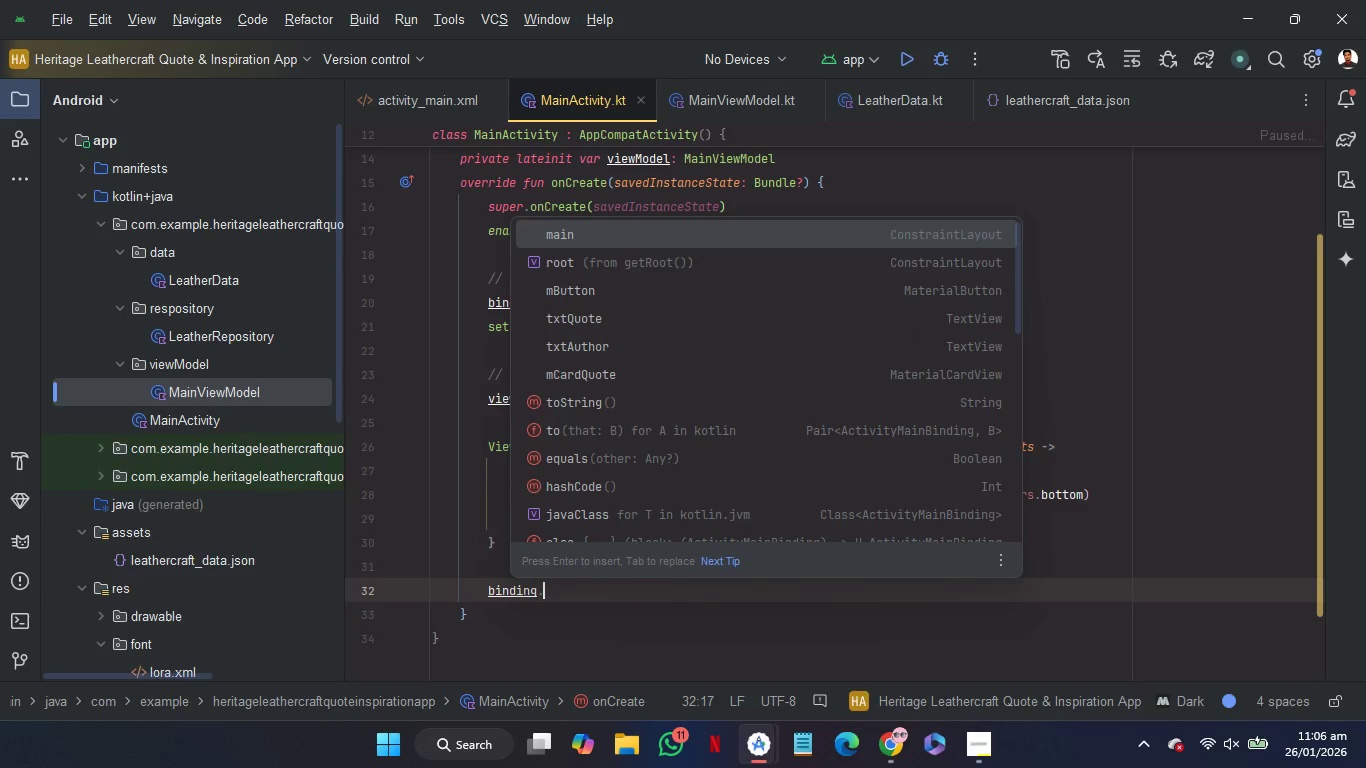 
key(ArrowDown)
 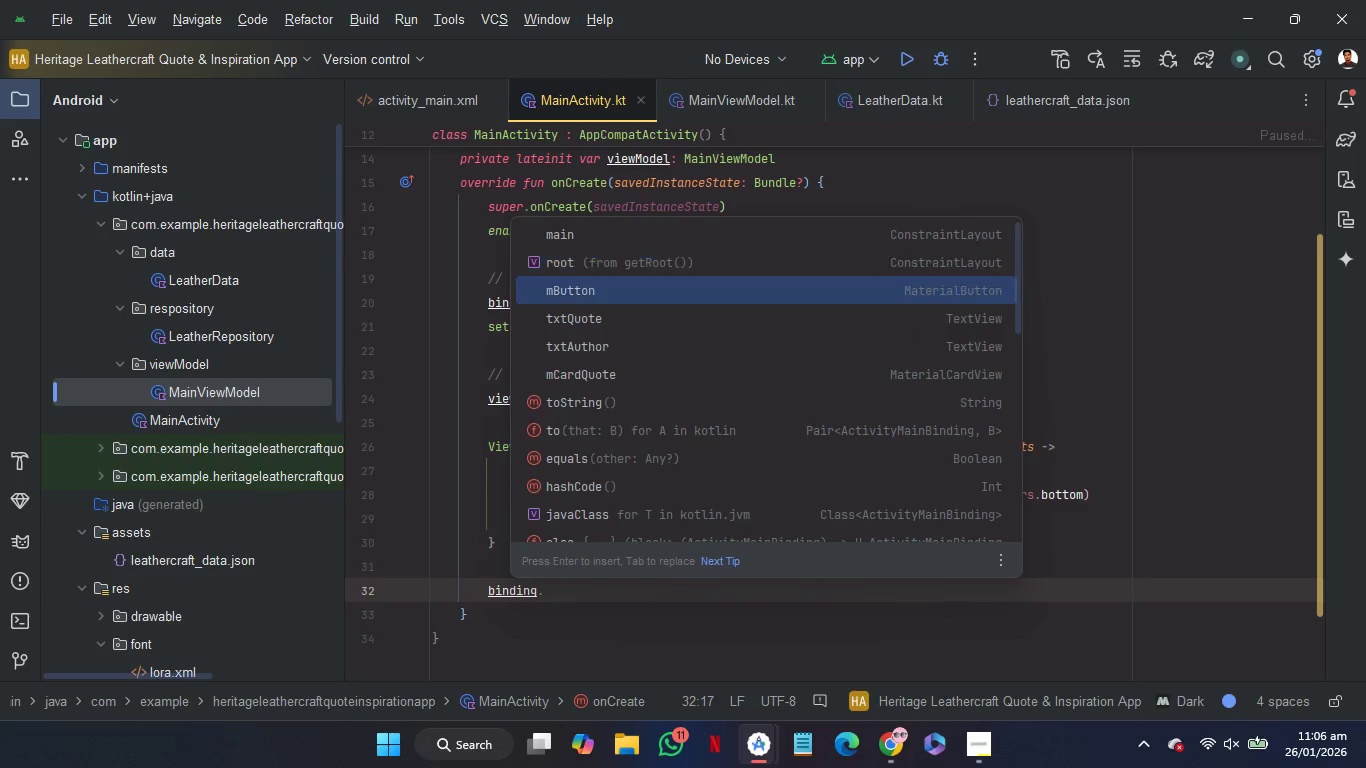 
key(ArrowDown)
 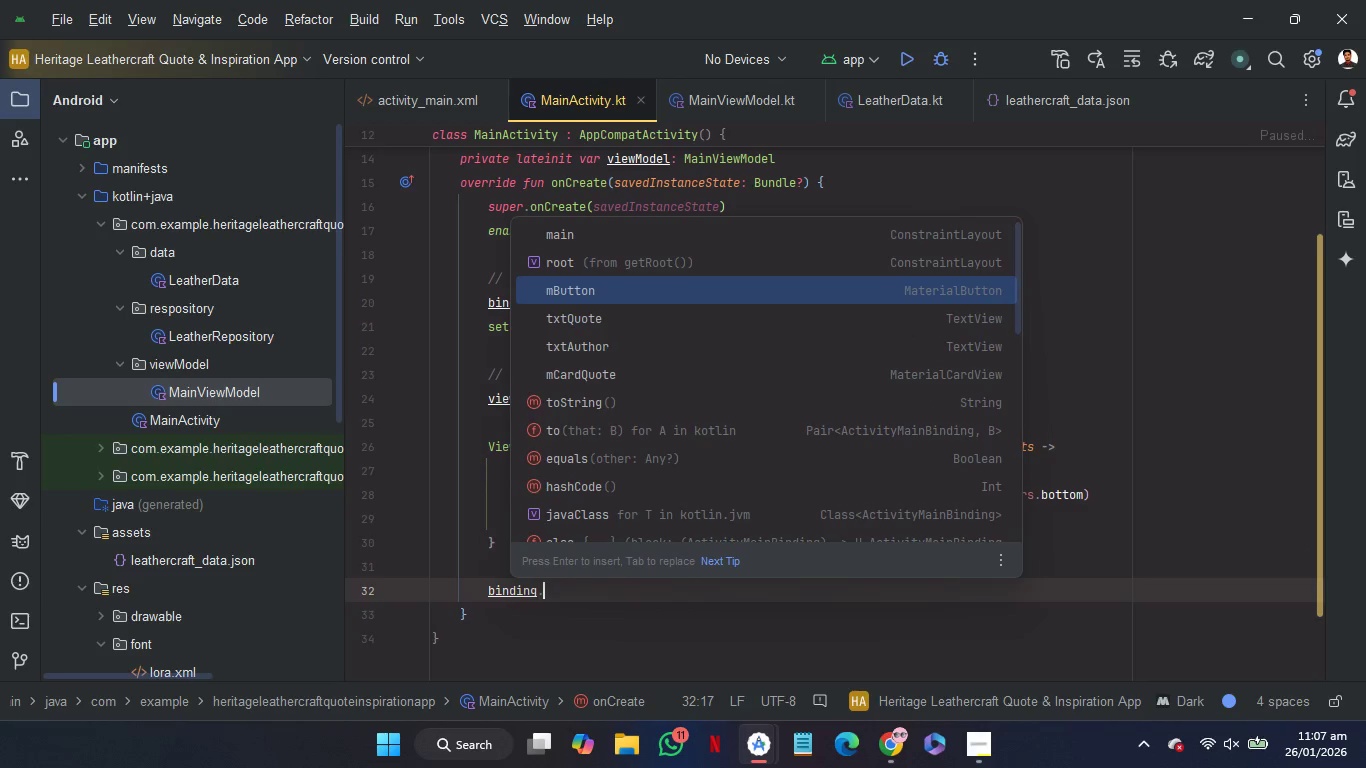 
key(Enter)
 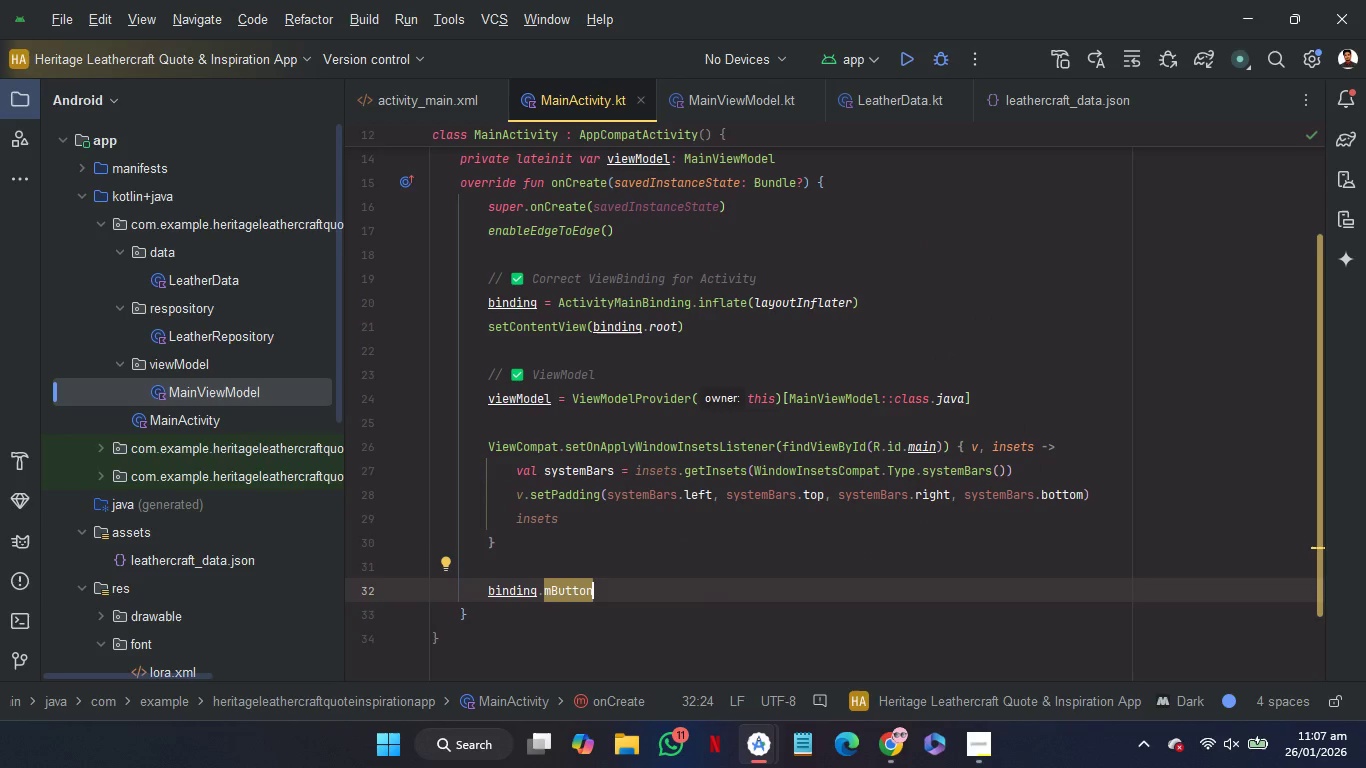 
type(.set)
 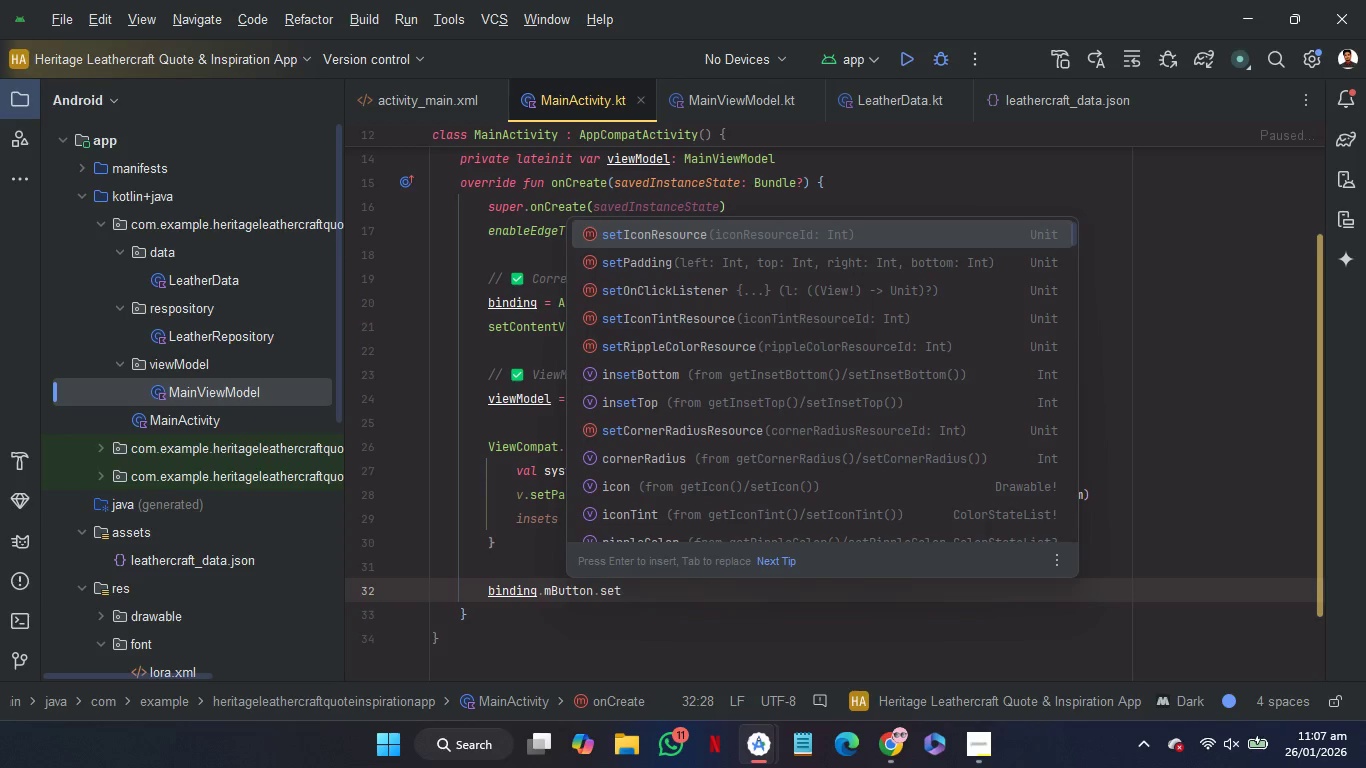 
key(ArrowDown)
 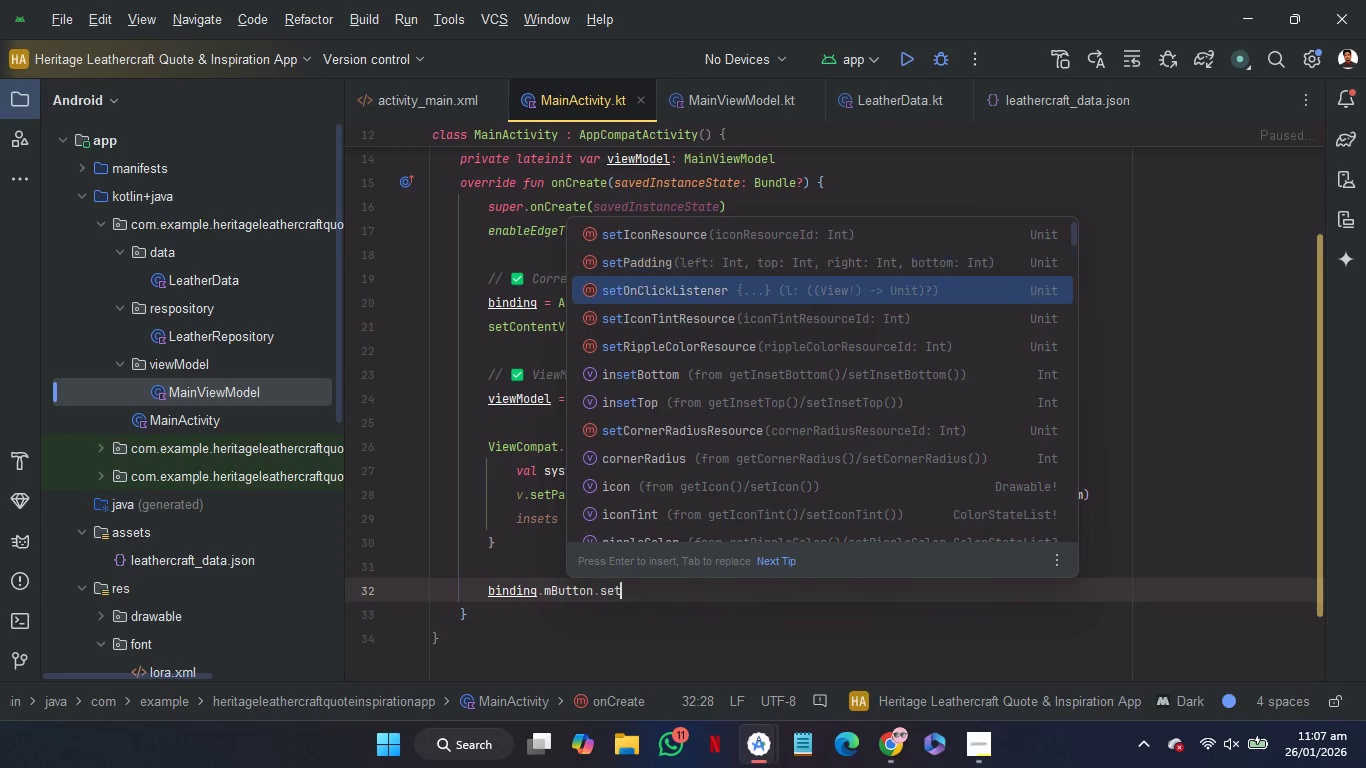 
key(ArrowDown)
 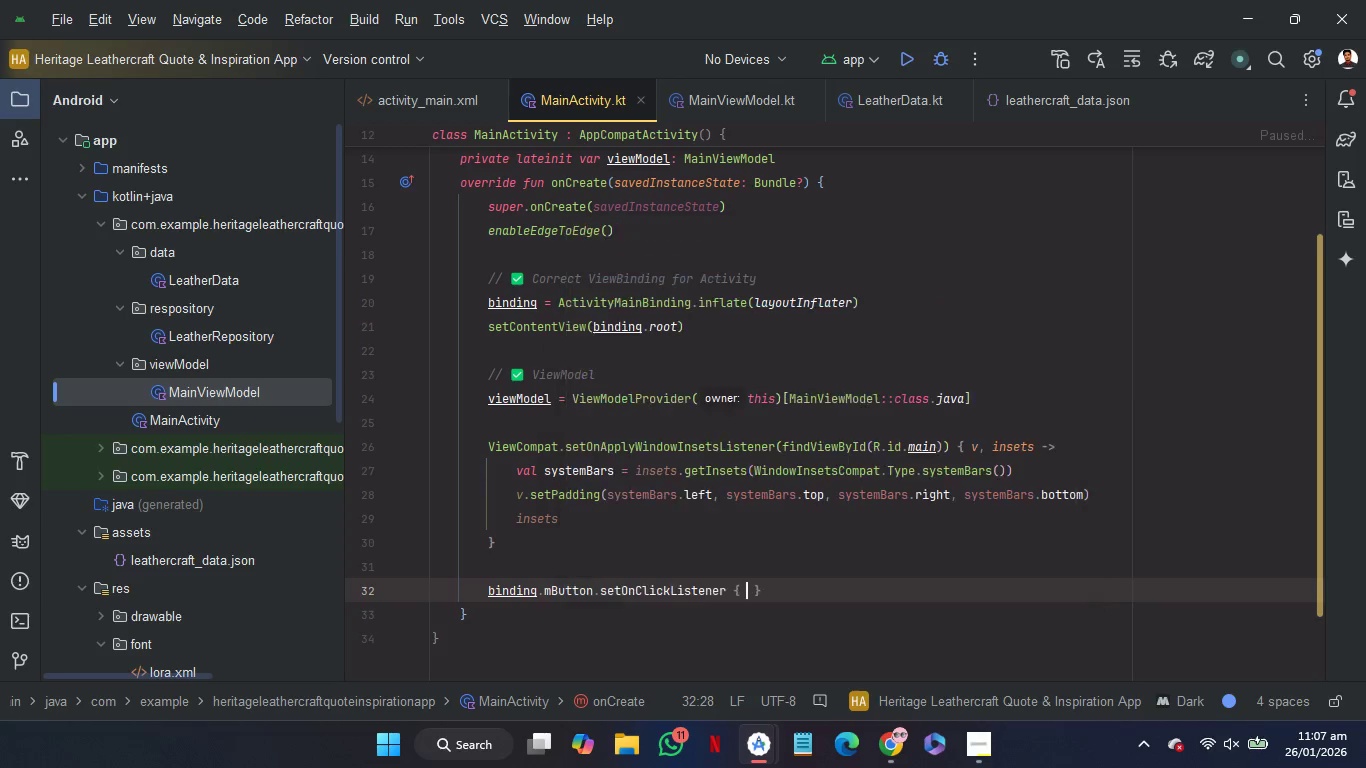 
key(Enter)
 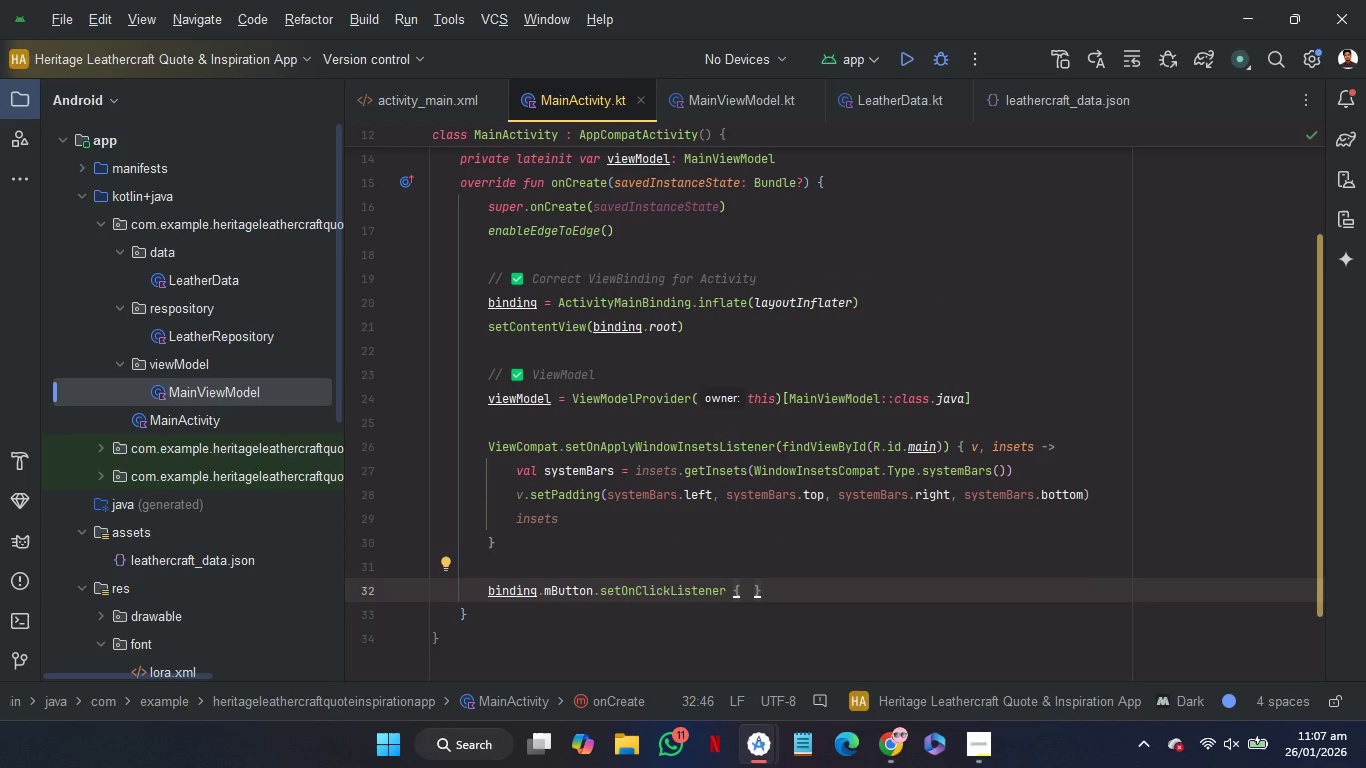 
key(Enter)
 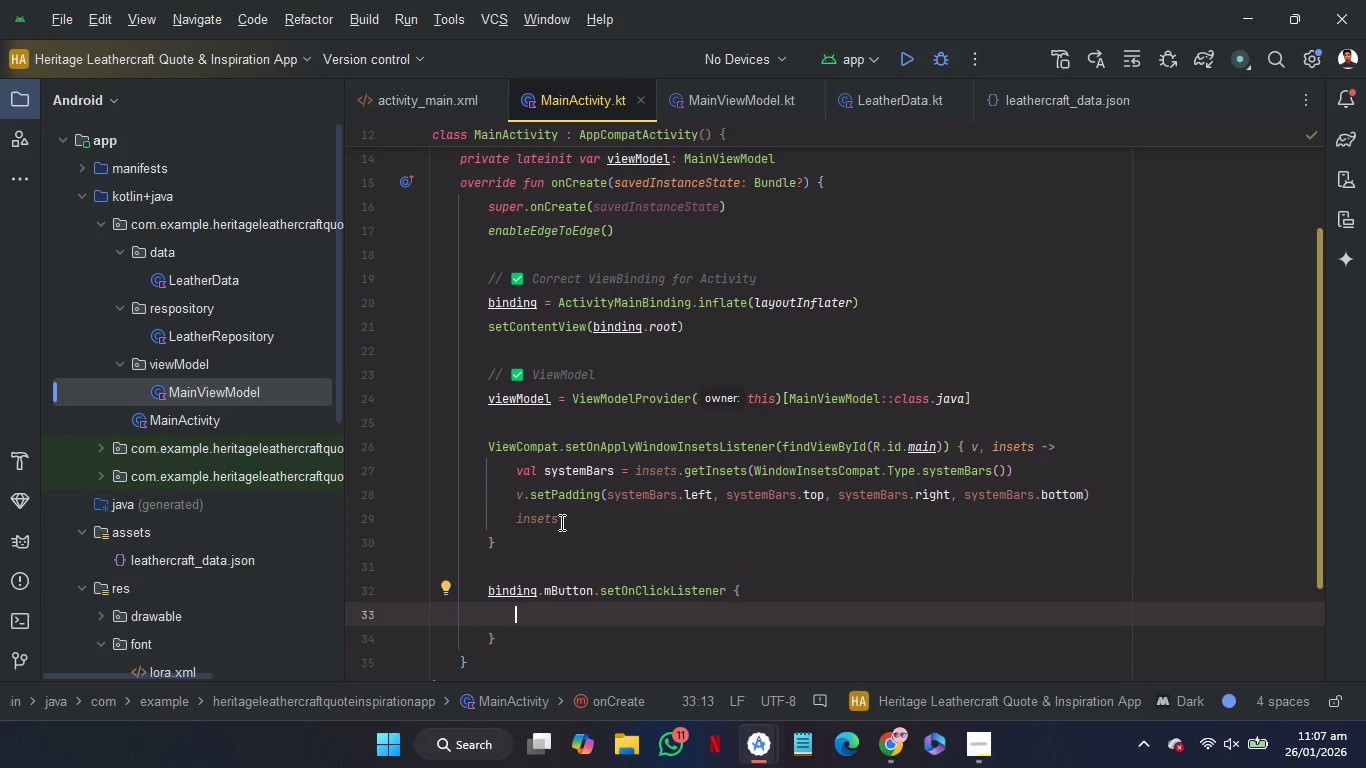 
hold_key(key=ControlRight, duration=1.99)
left_click([565, 589])
 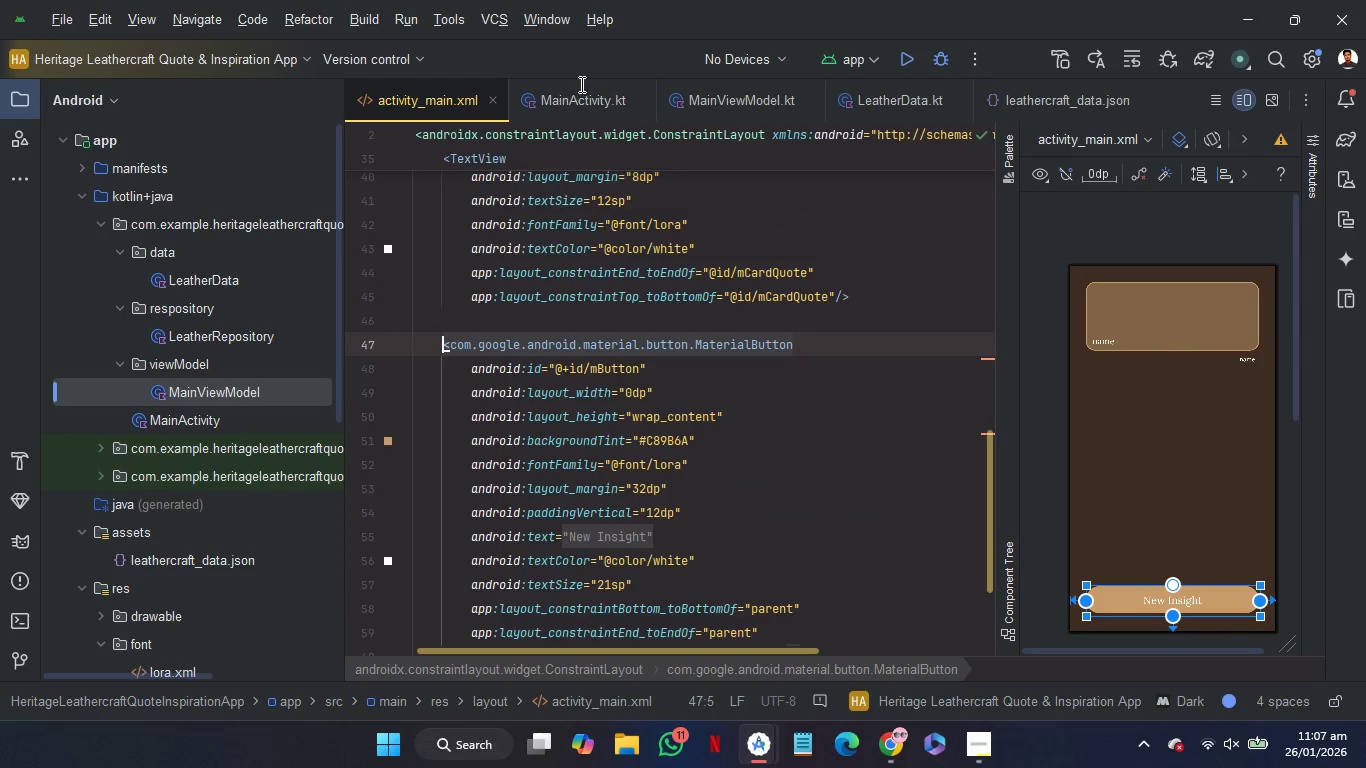 
left_click([579, 102])
 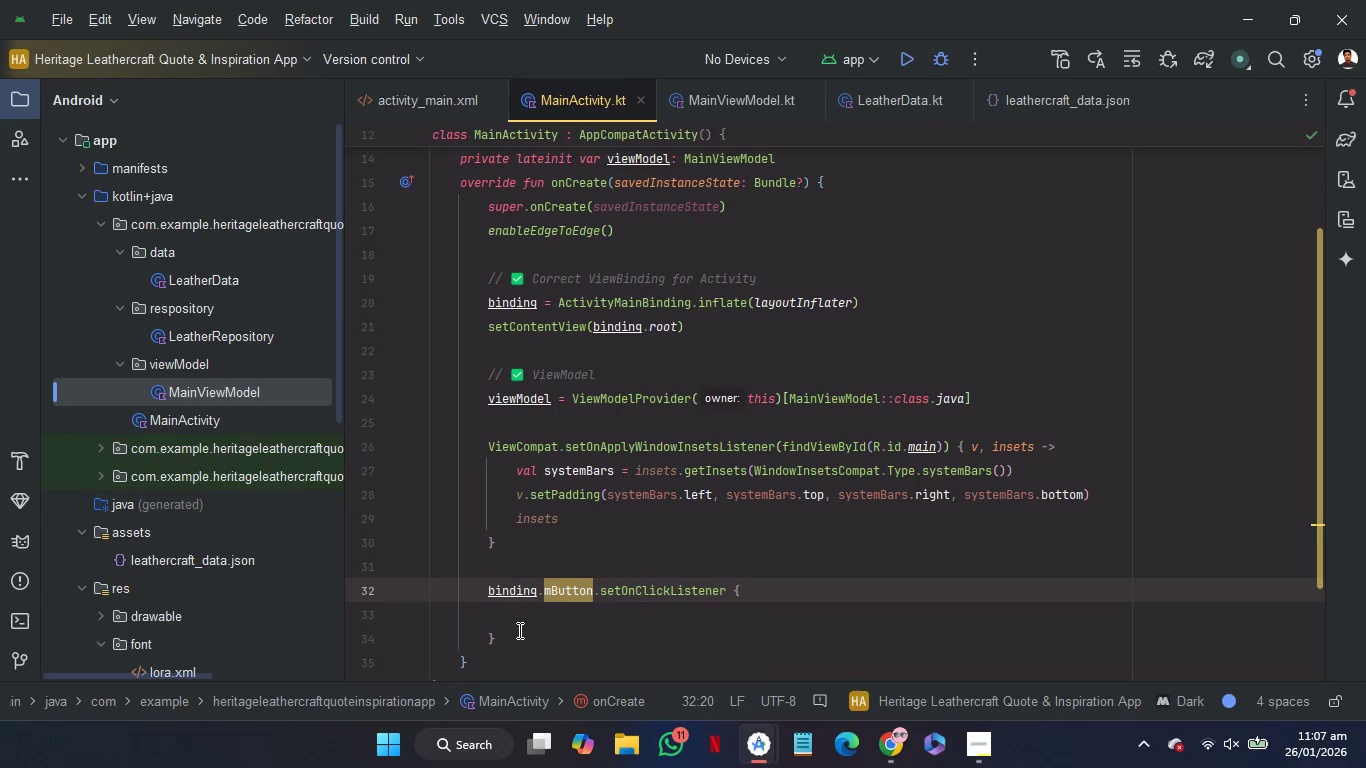 
left_click_drag(start_coordinate=[516, 632], to_coordinate=[490, 599])
 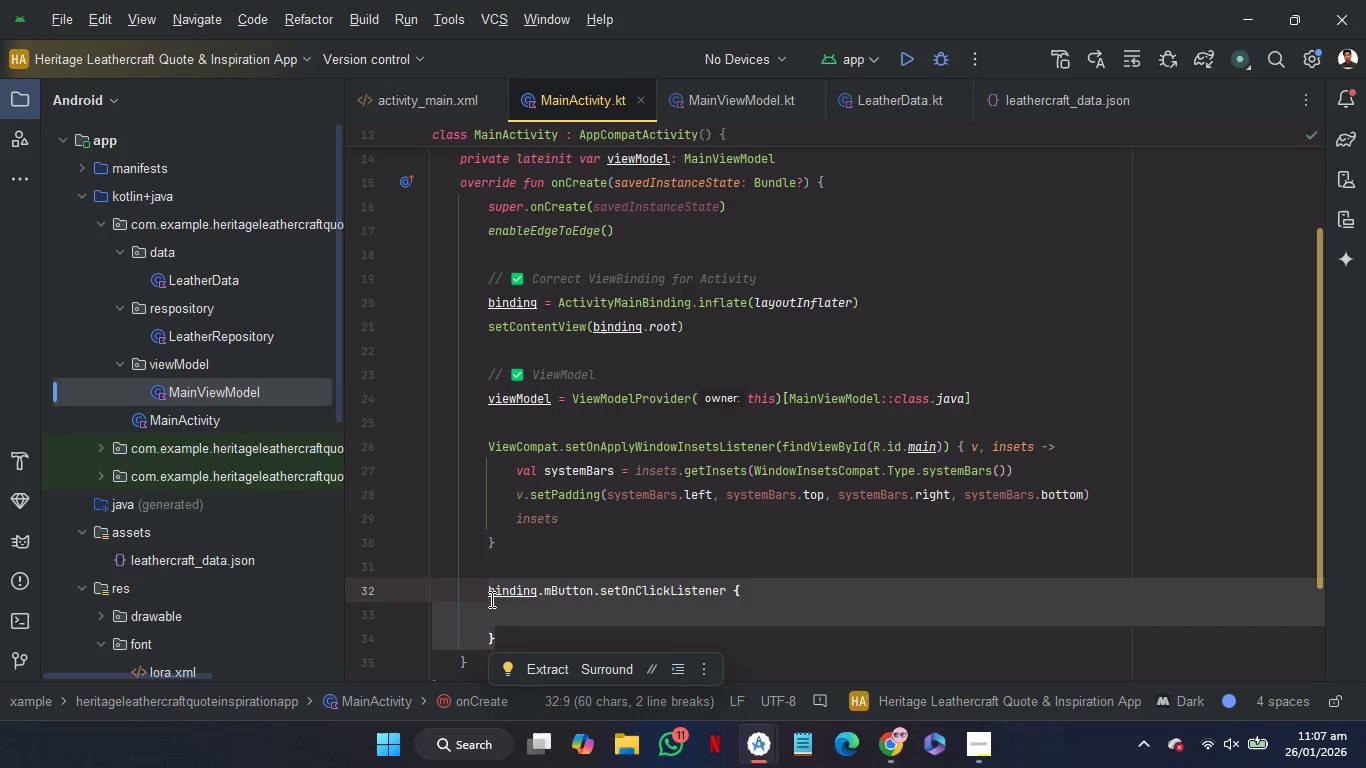 
key(Control+C)
 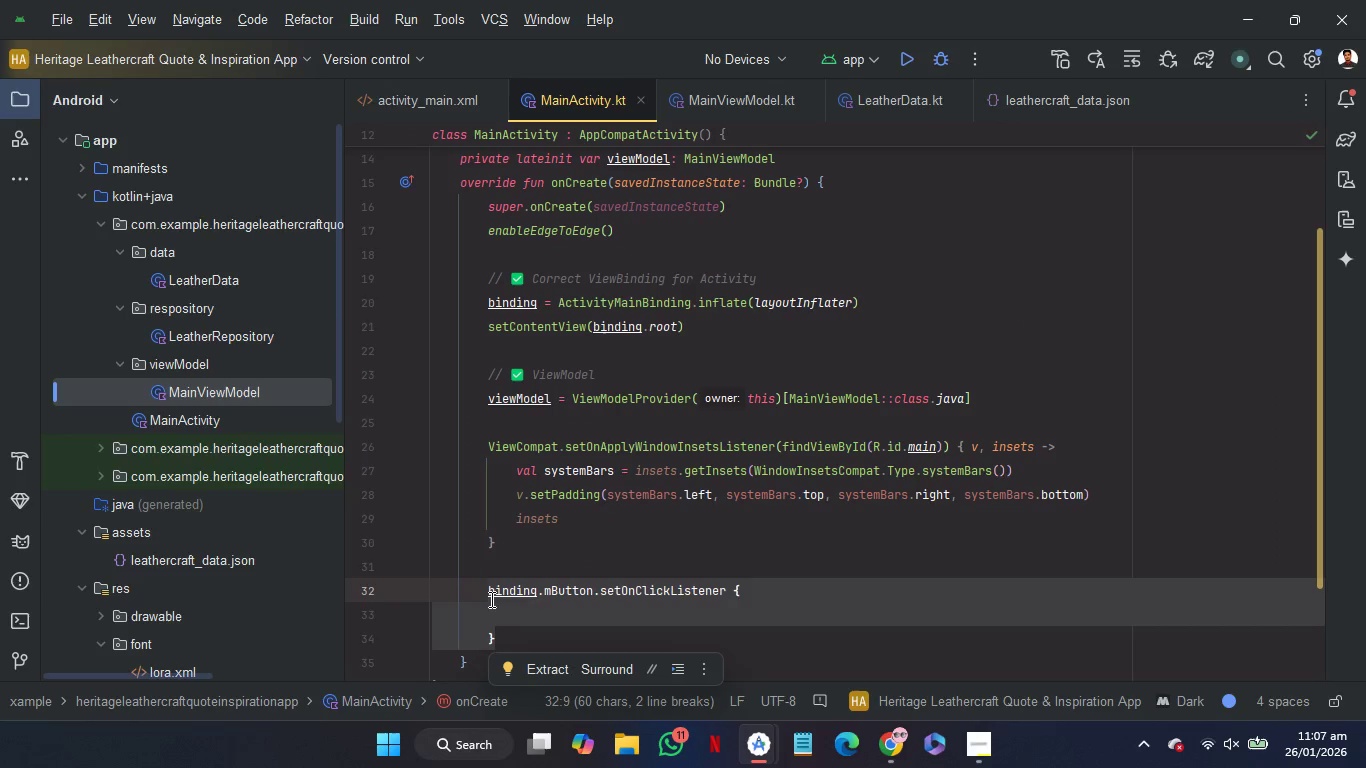 
key(Control+C)
 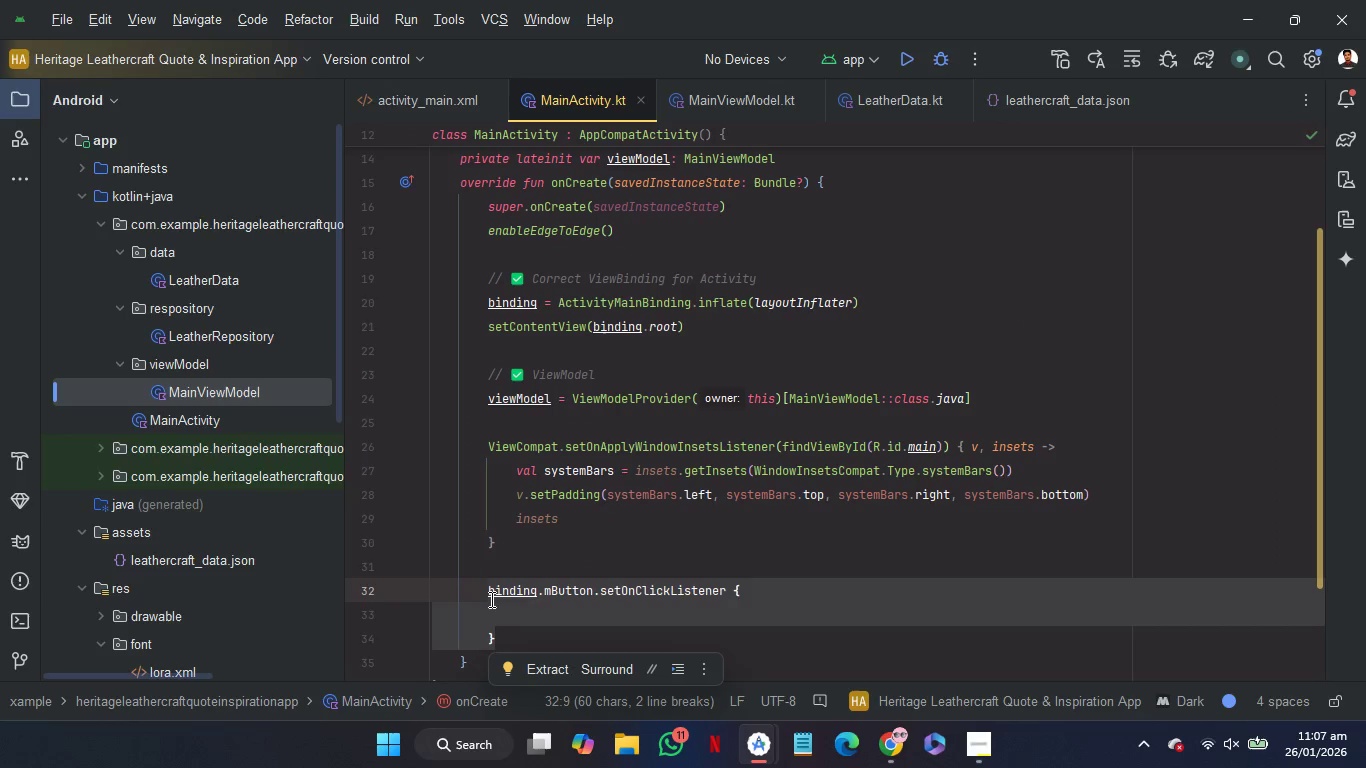 
key(Control+C)
 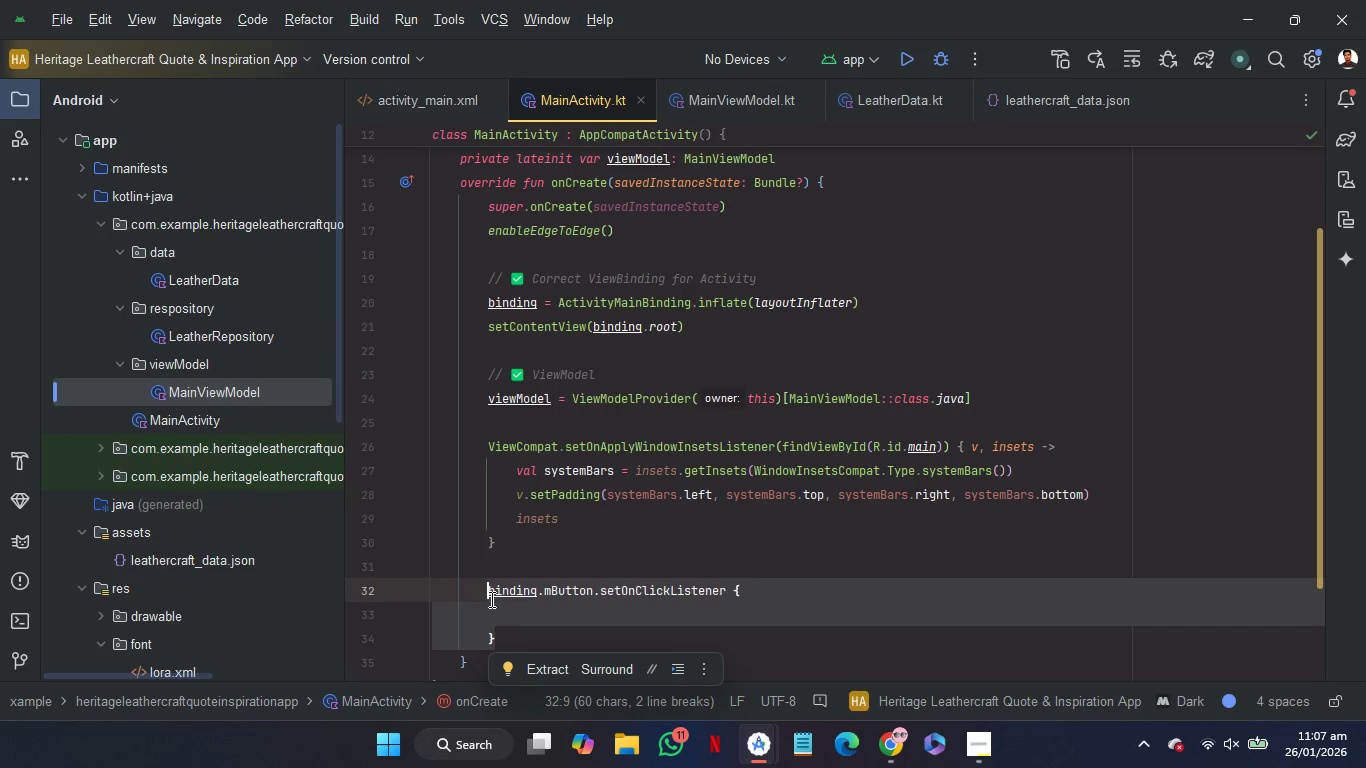 
key(Control+C)
 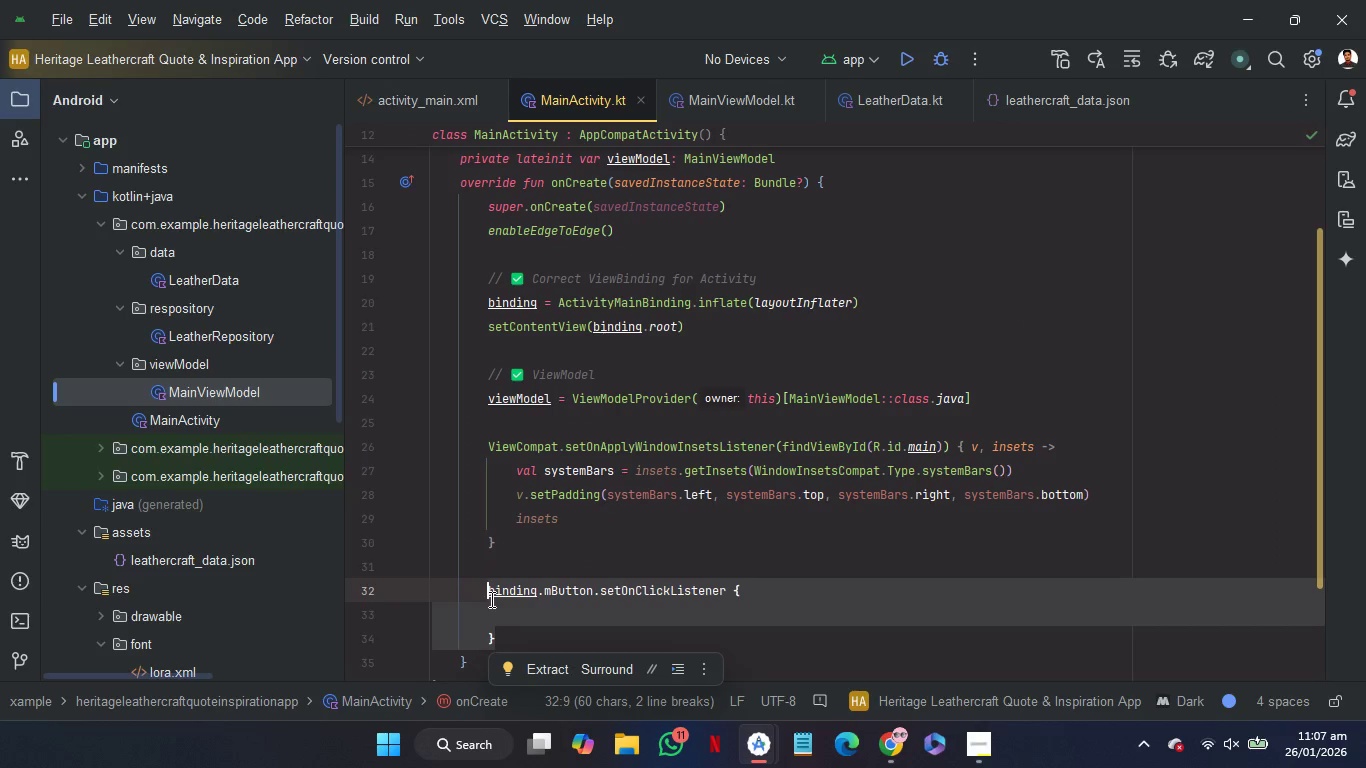 
key(Control+C)
 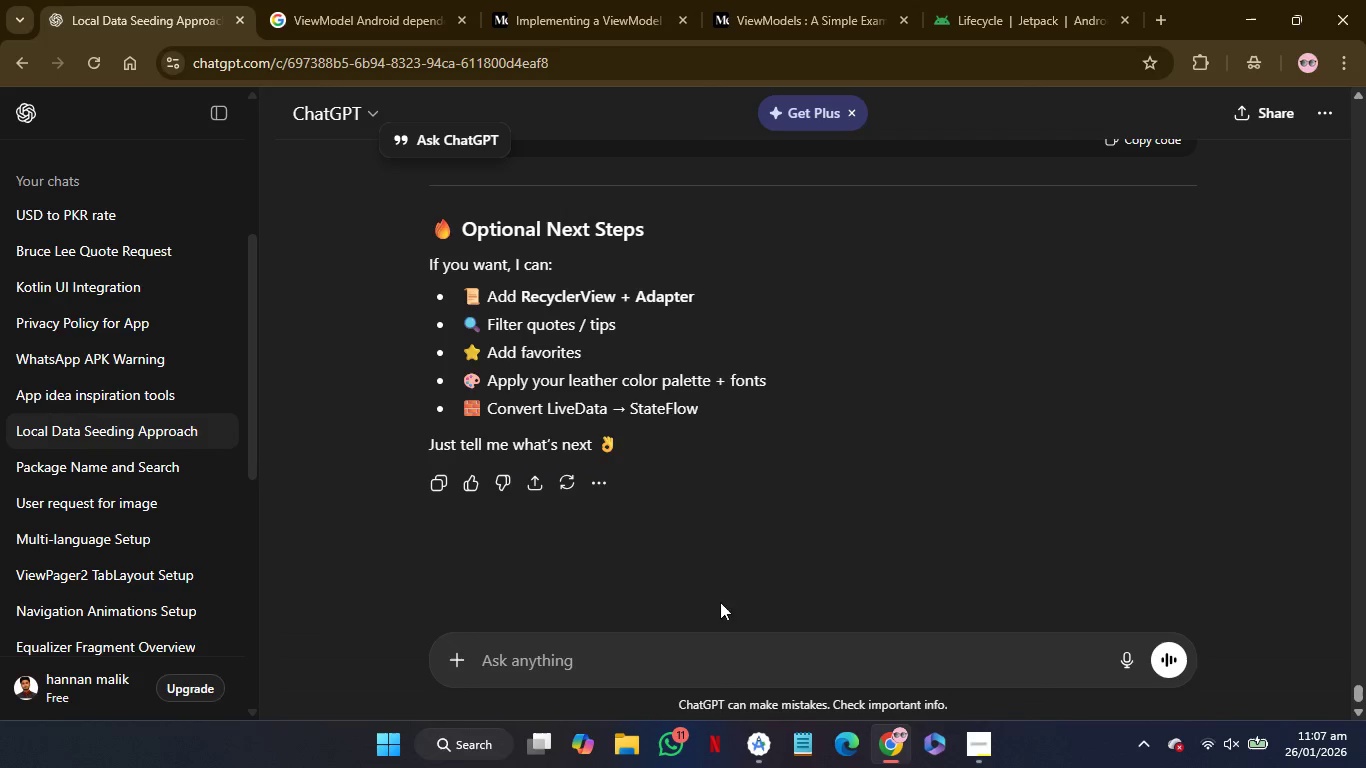 
left_click([736, 664])
 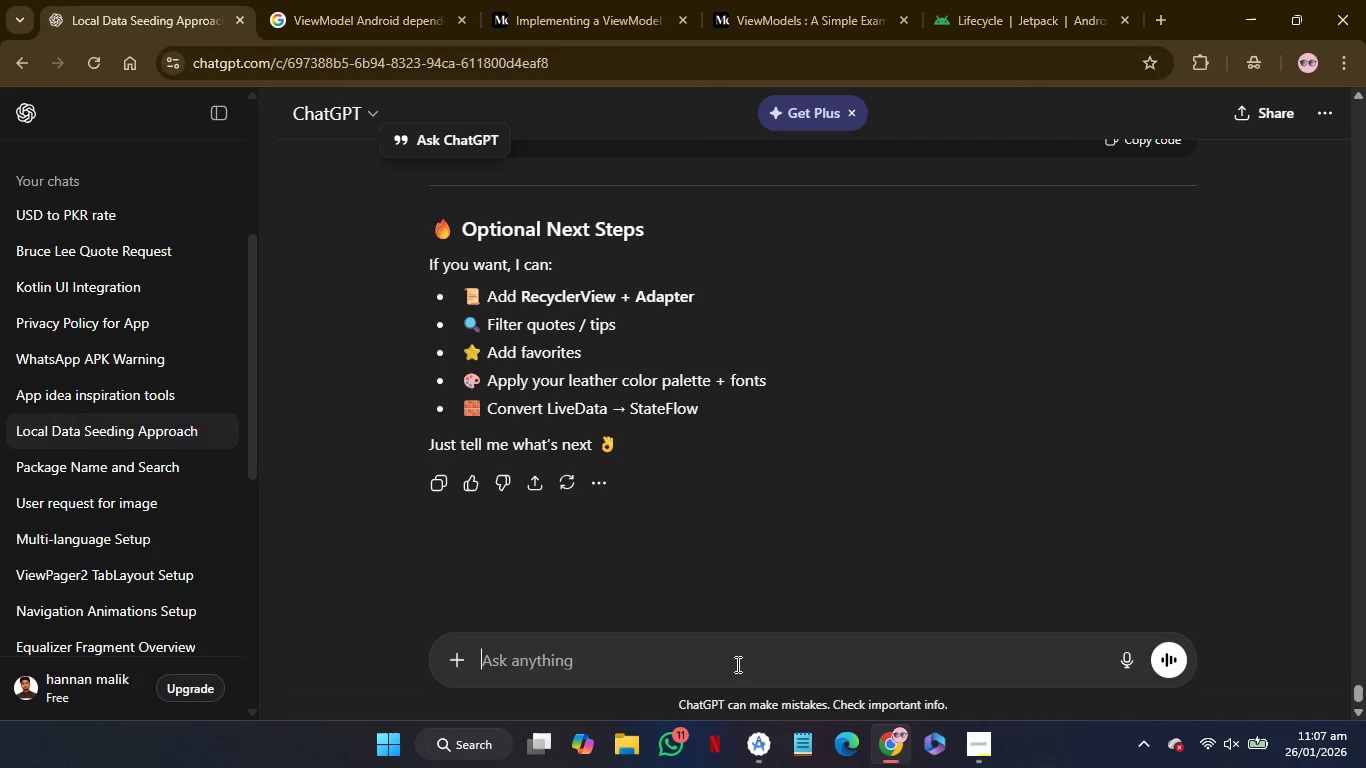 
key(Control+V)
 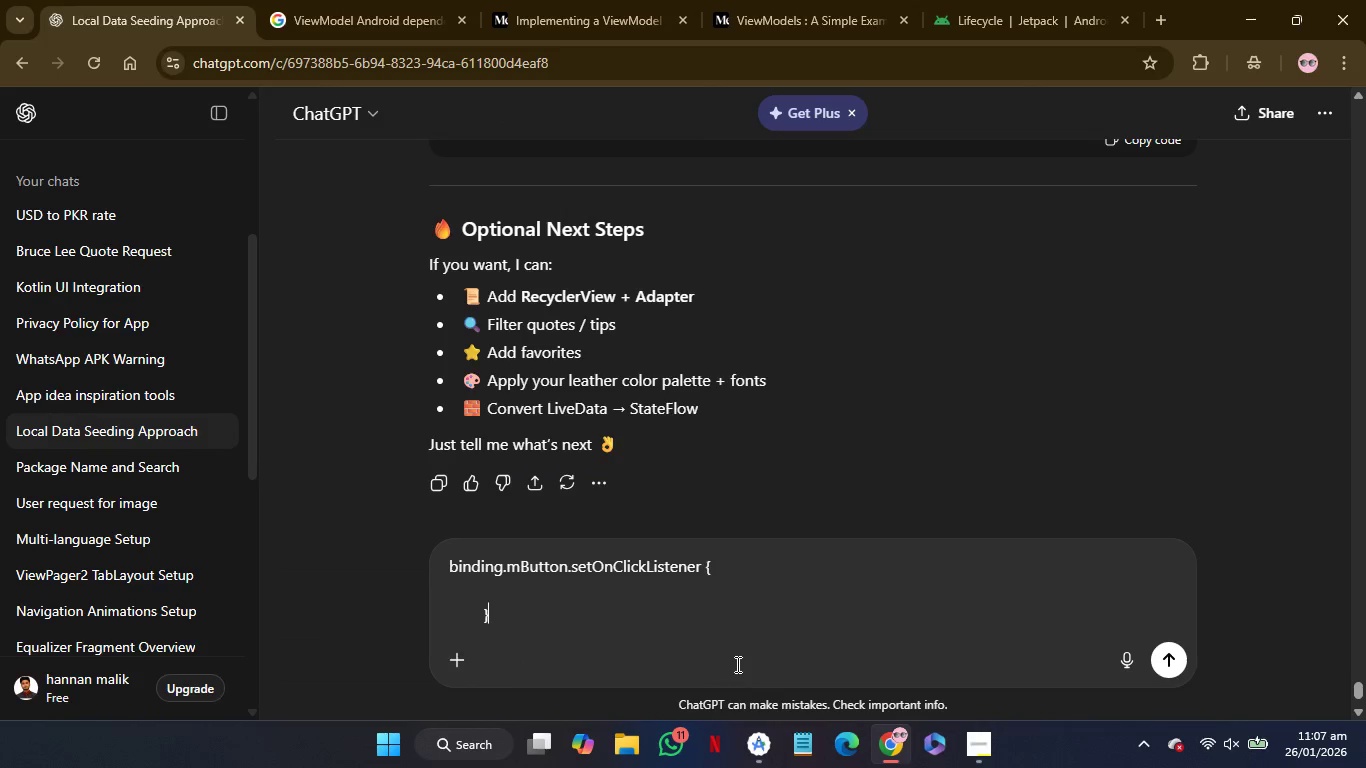 
key(Shift+Enter)
 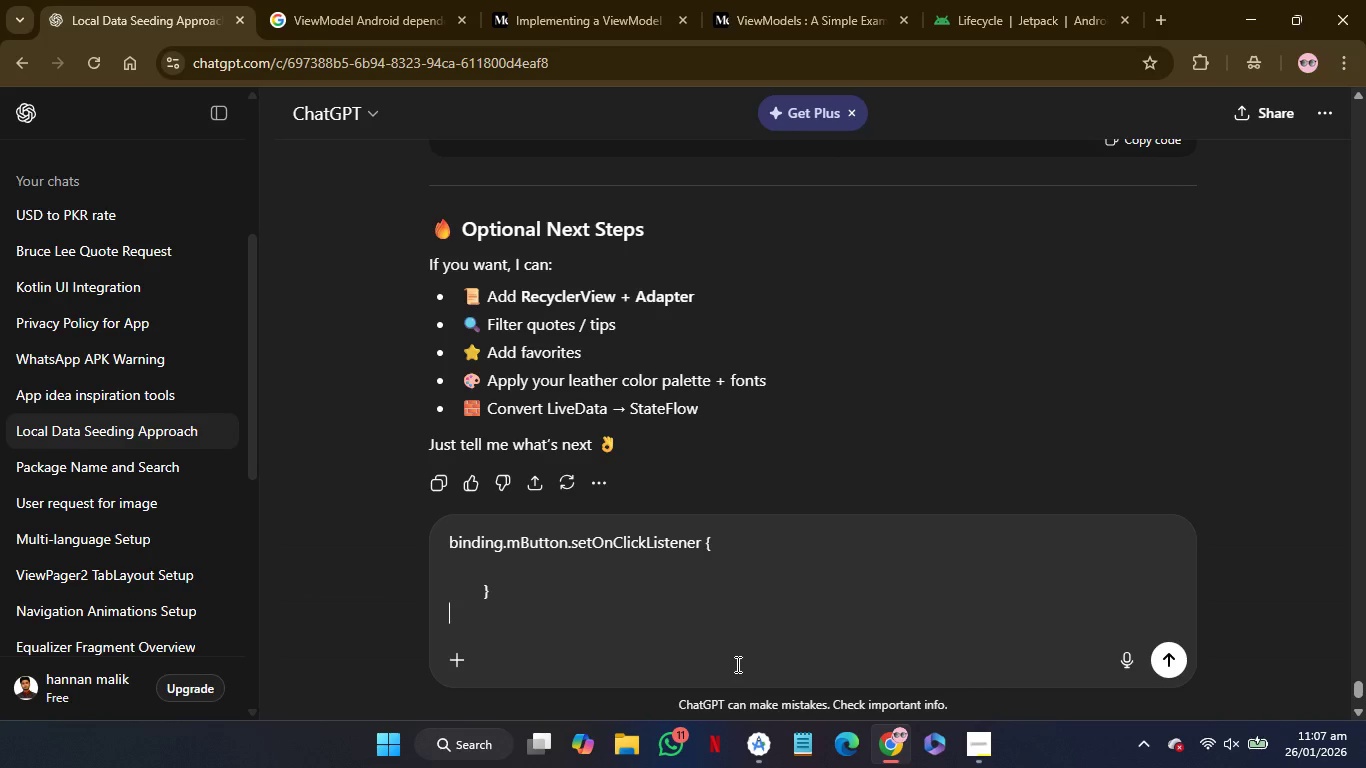 
key(Shift+Enter)
 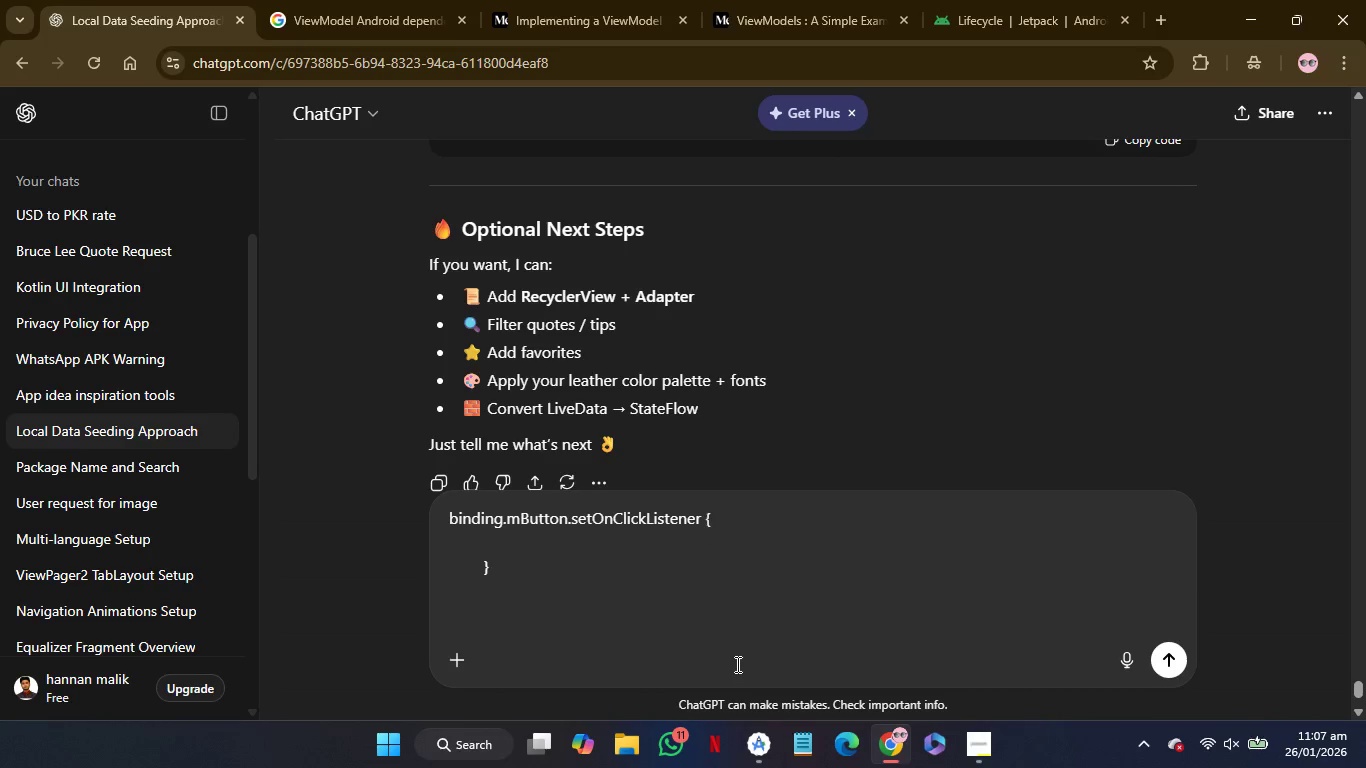 
type(on click on main button )
 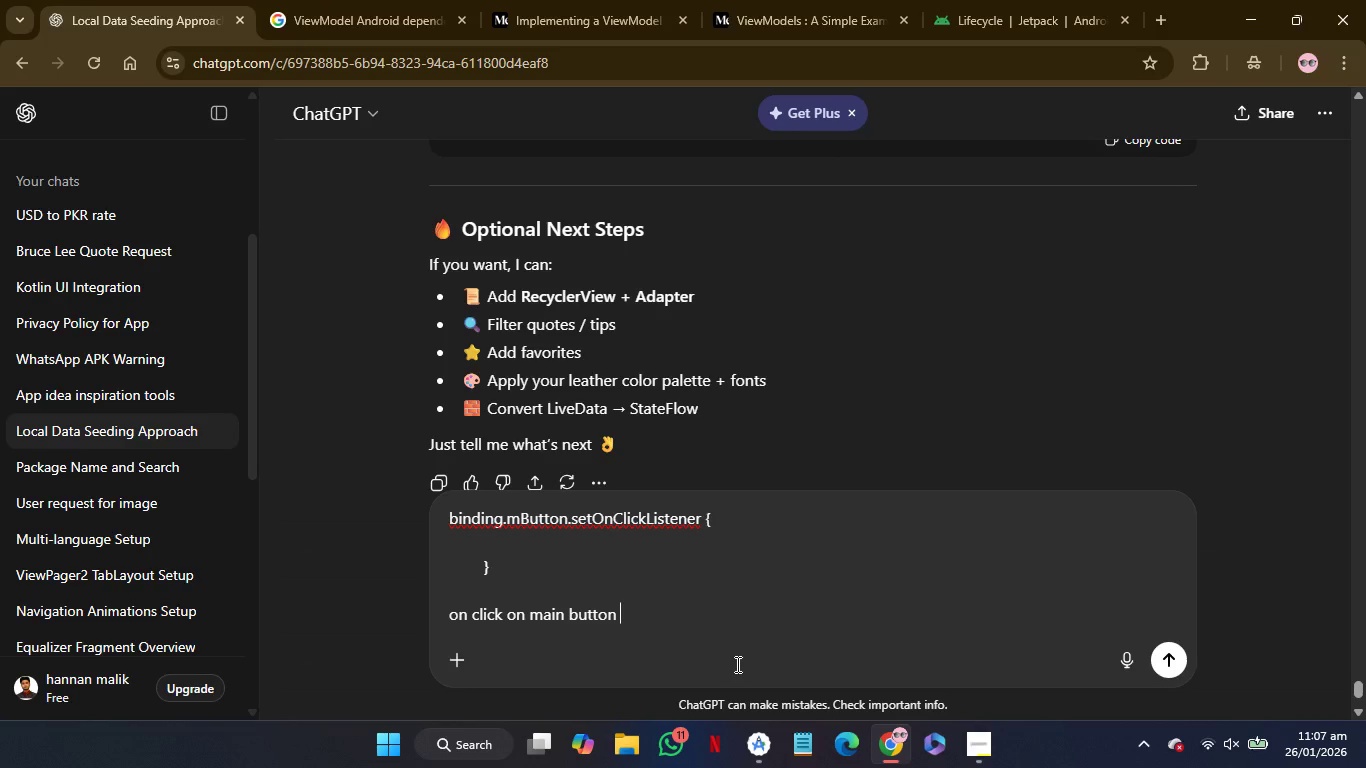 
wait(8.31)
 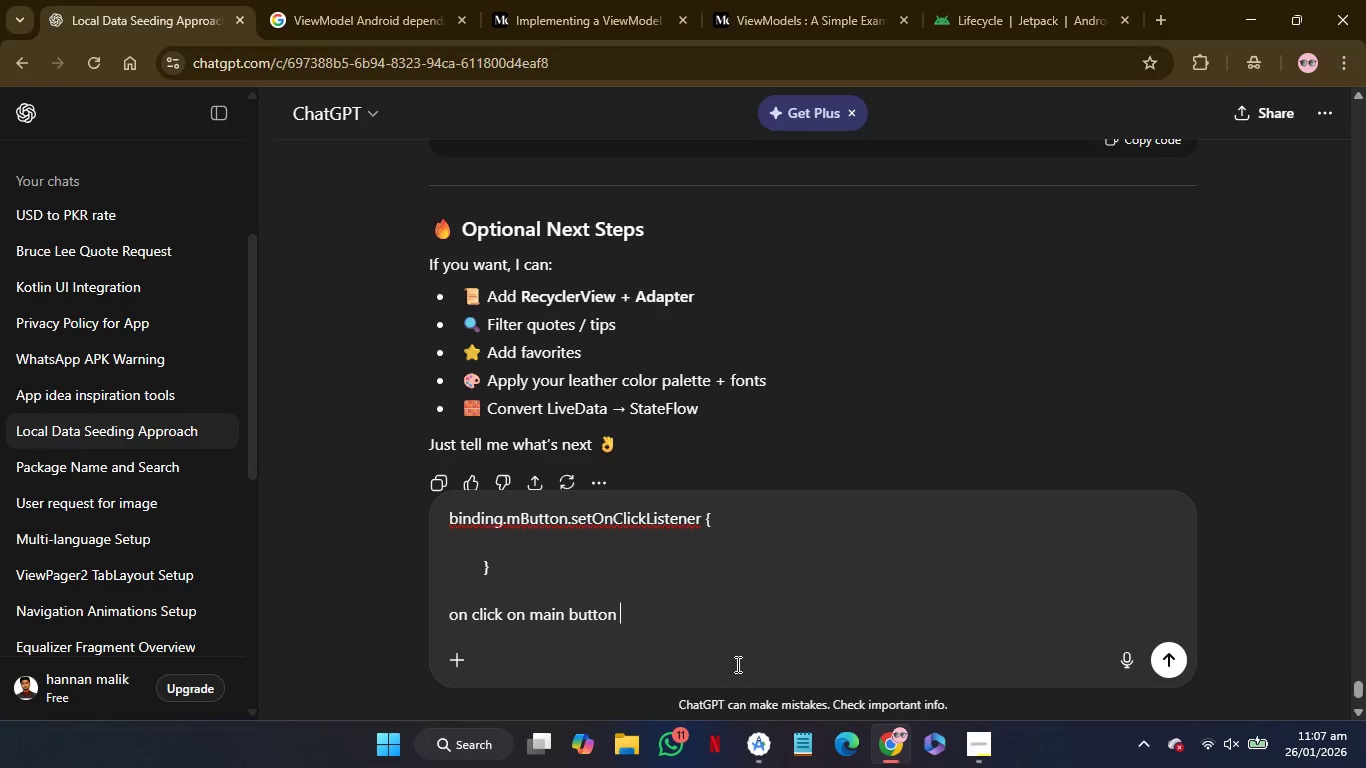 
type(give )
 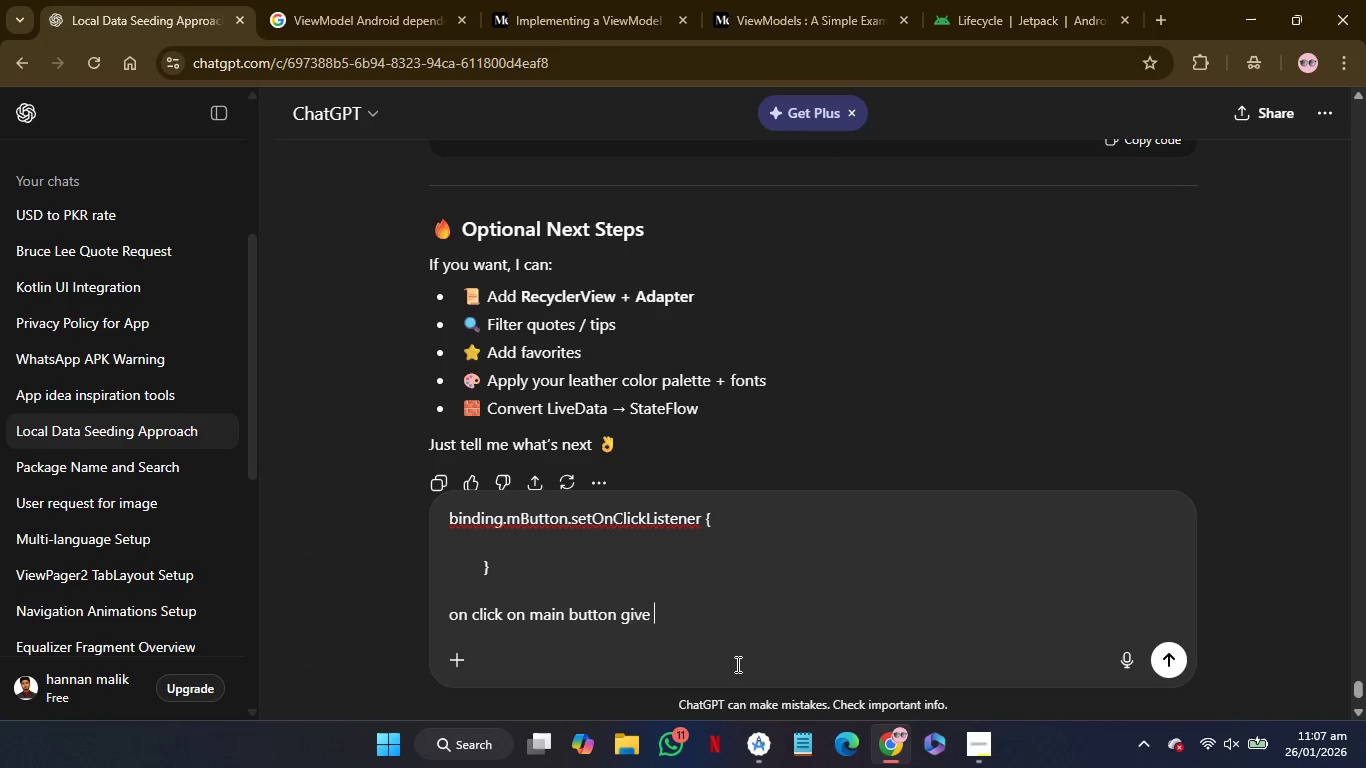 
wait(6.02)
 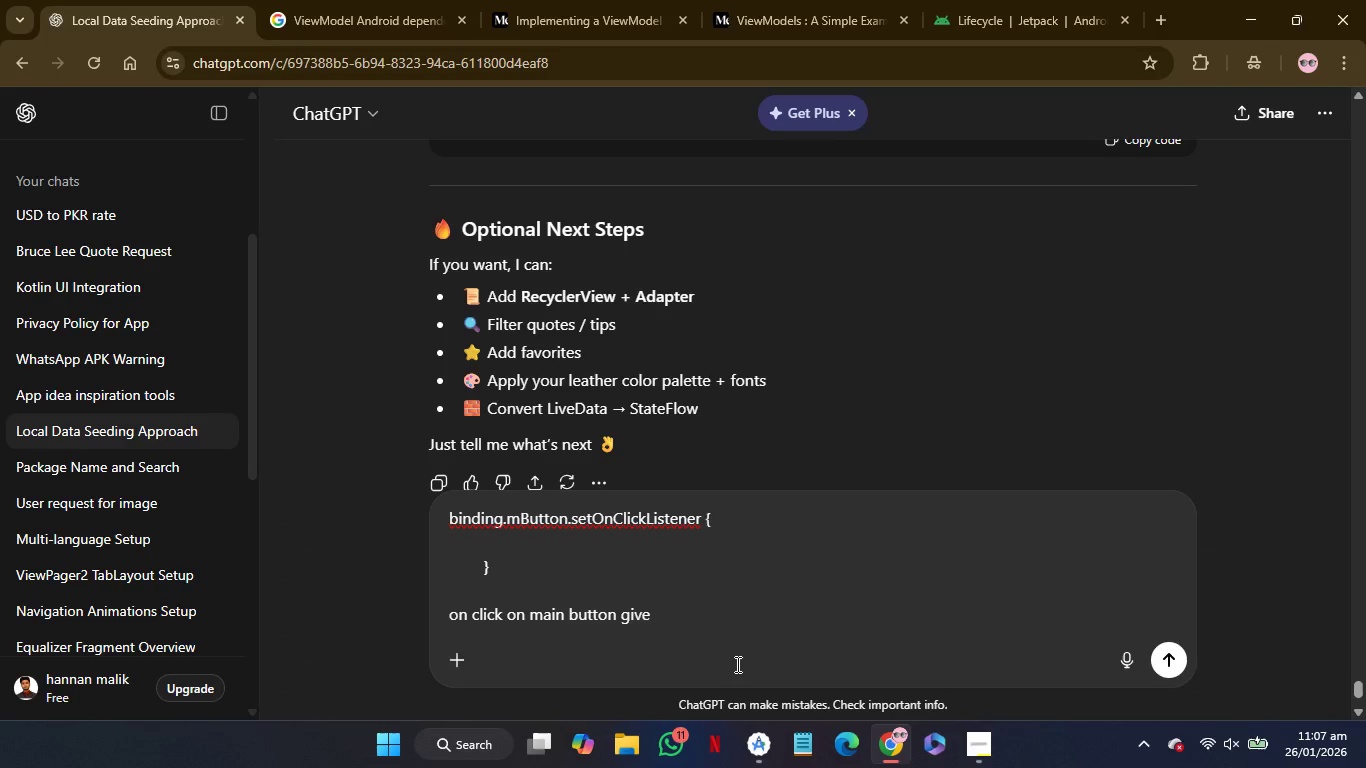 
type(qou)
key(Backspace)
key(Backspace)
key(Backspace)
 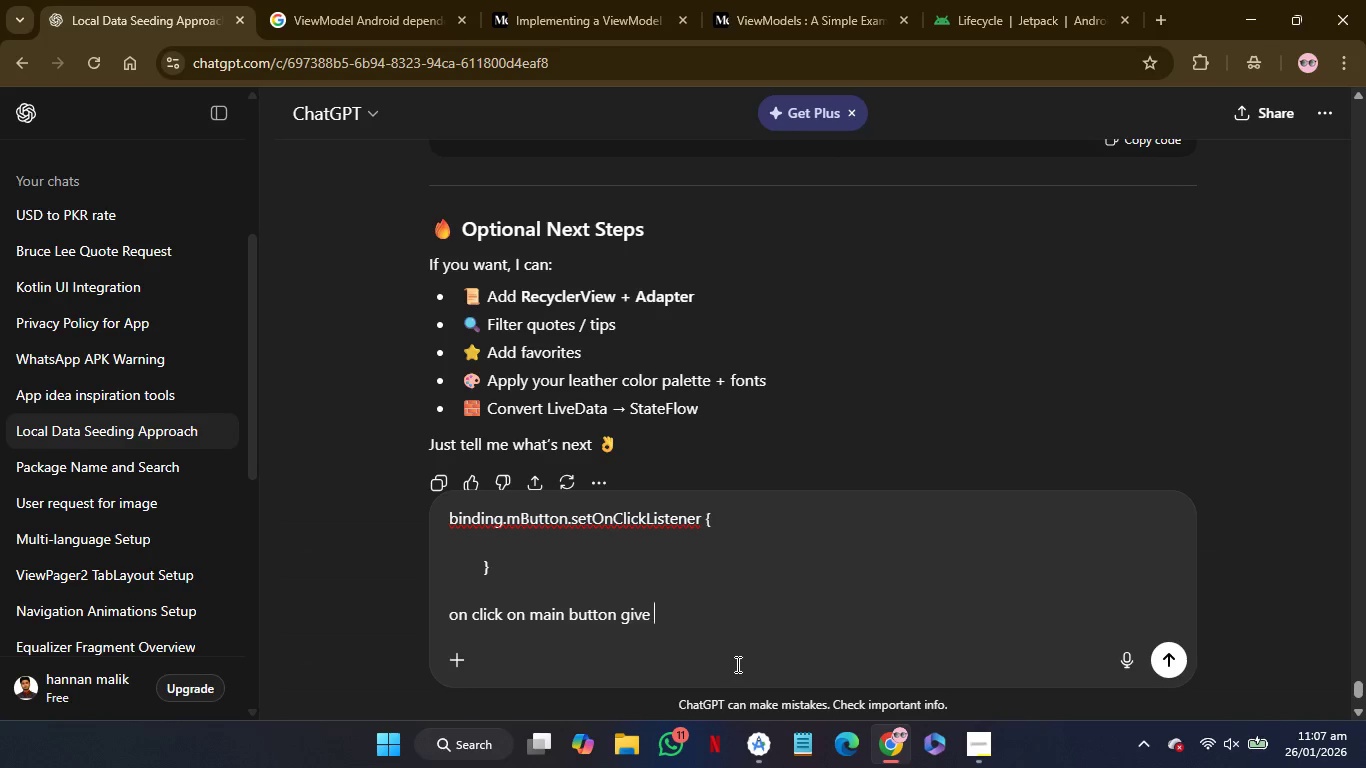 
type(random one)
key(Backspace)
key(Backspace)
key(Backspace)
 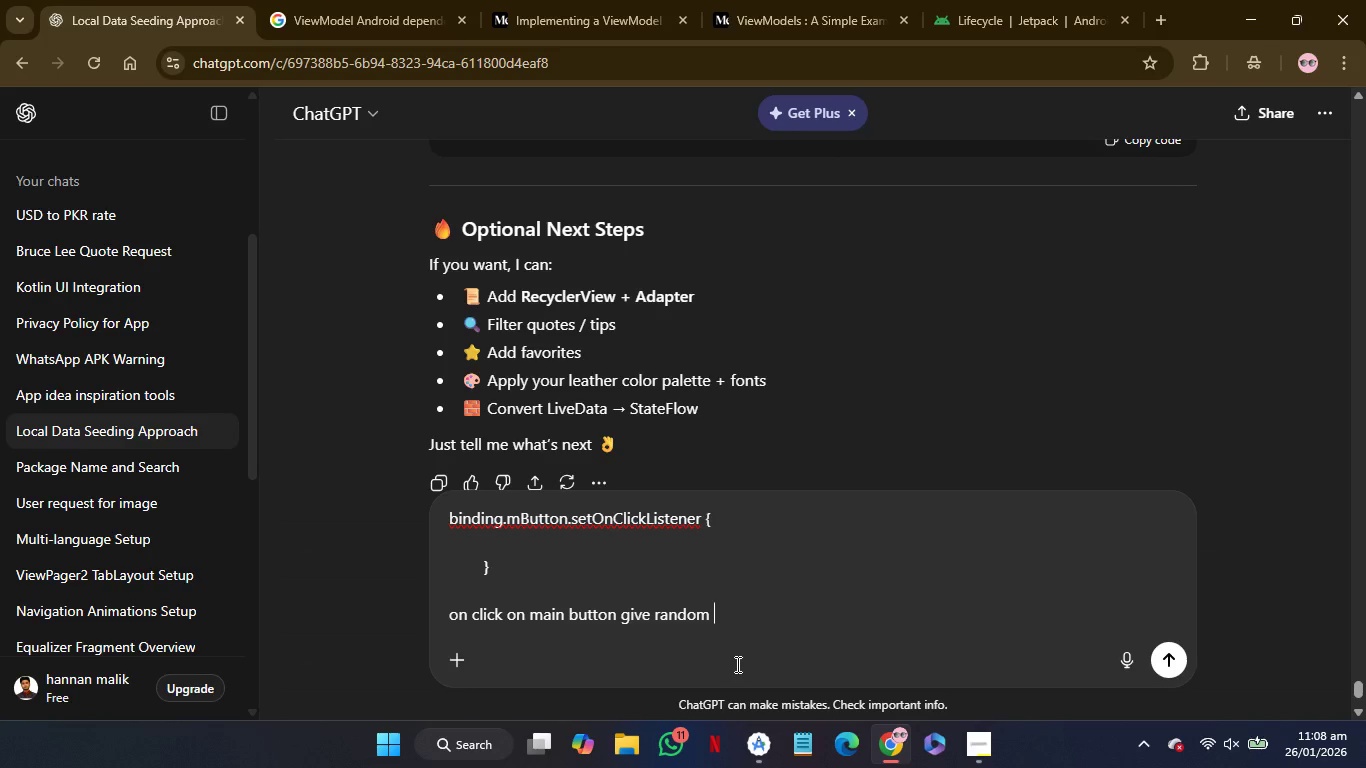 
type(leather data one time is qoute and one time is tip)
 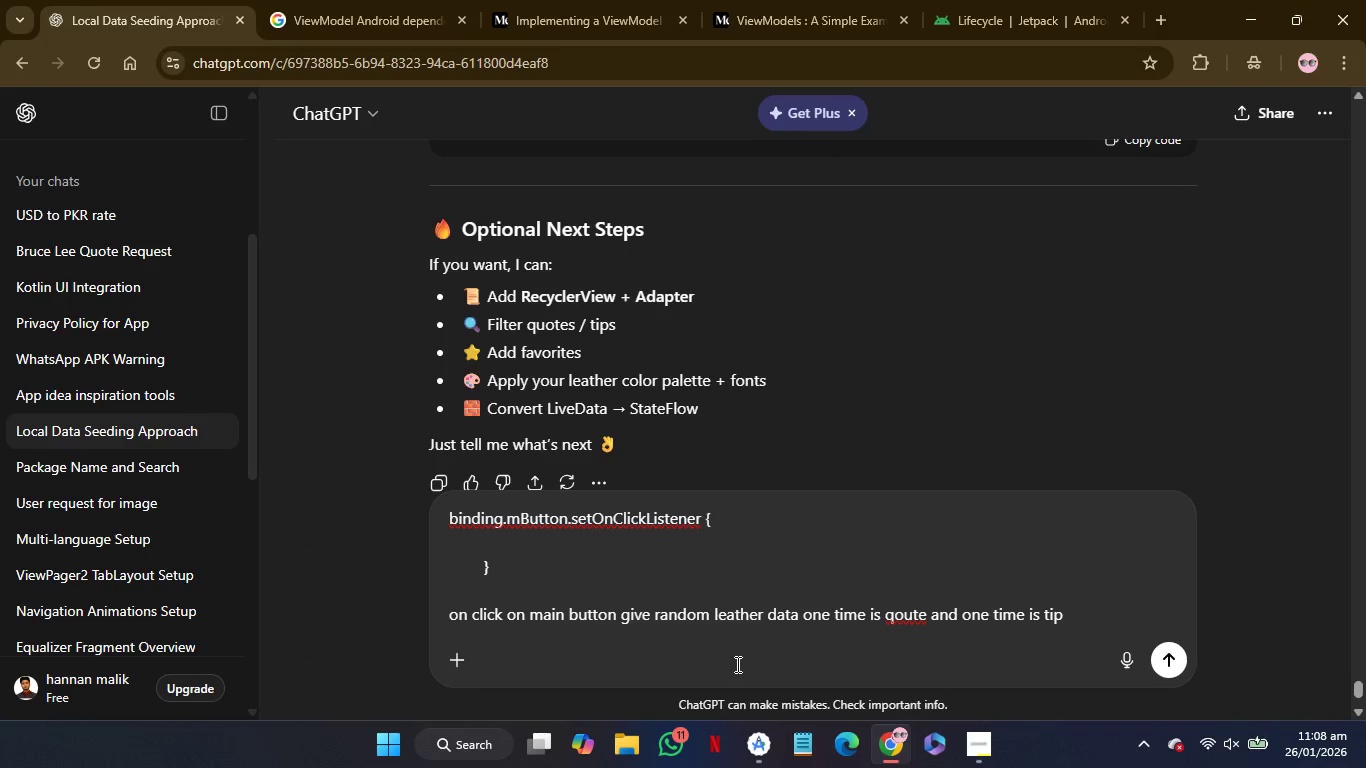 
key(Enter)
 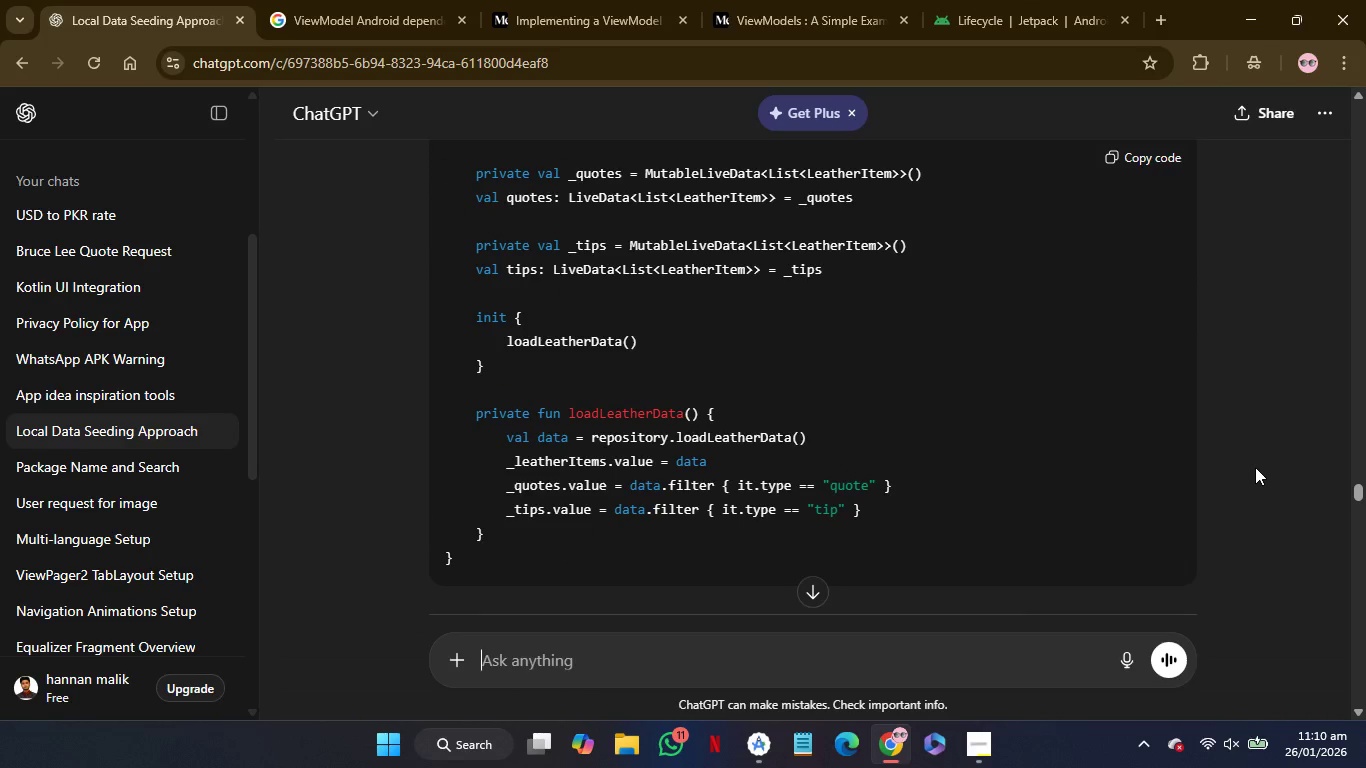 
wait(125.95)
 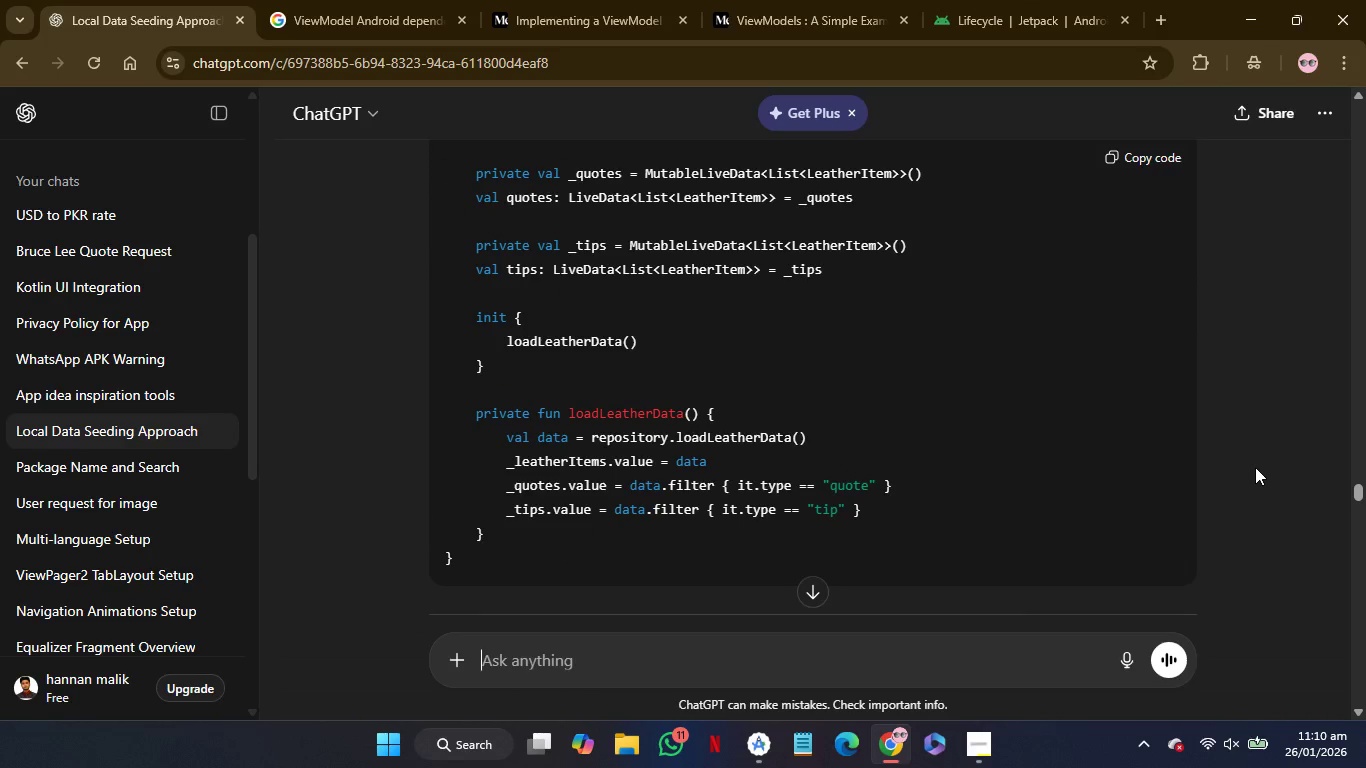 
left_click([816, 589])
 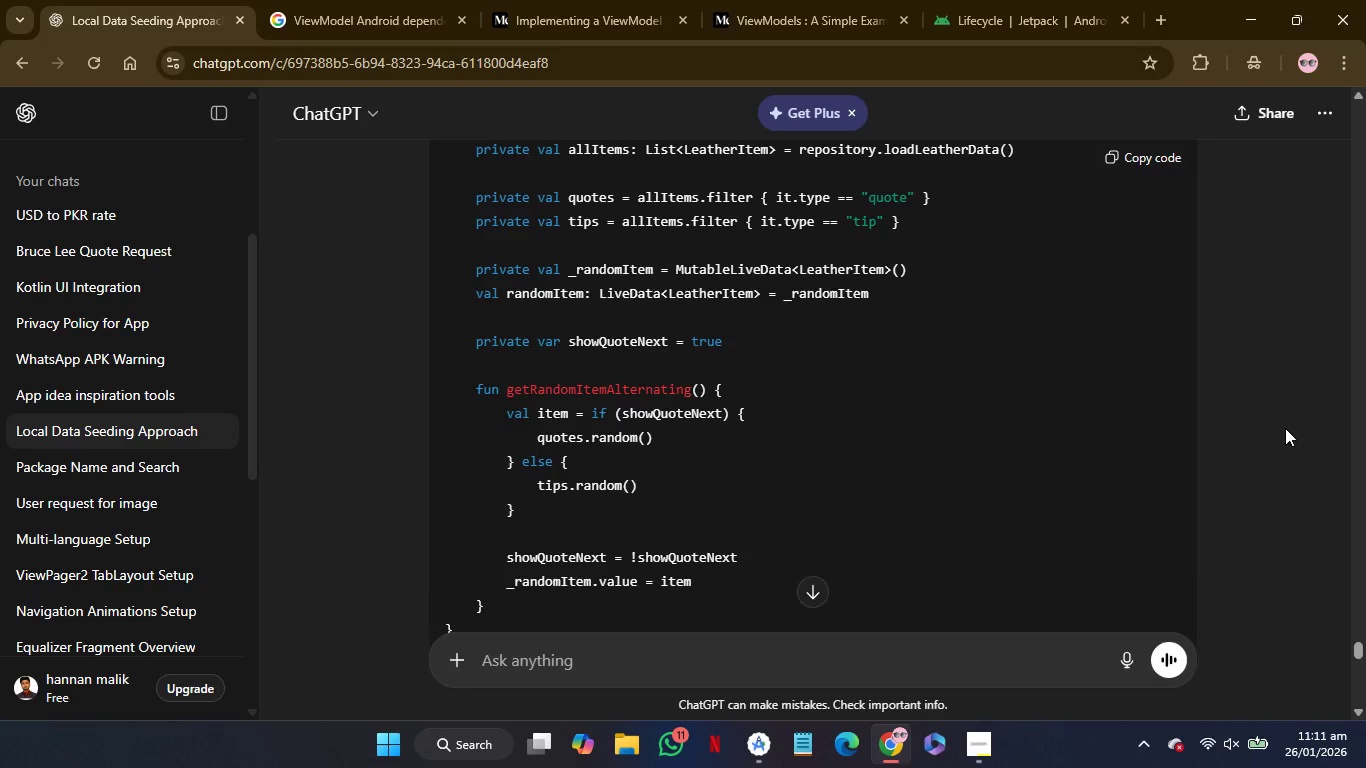 
wait(35.06)
 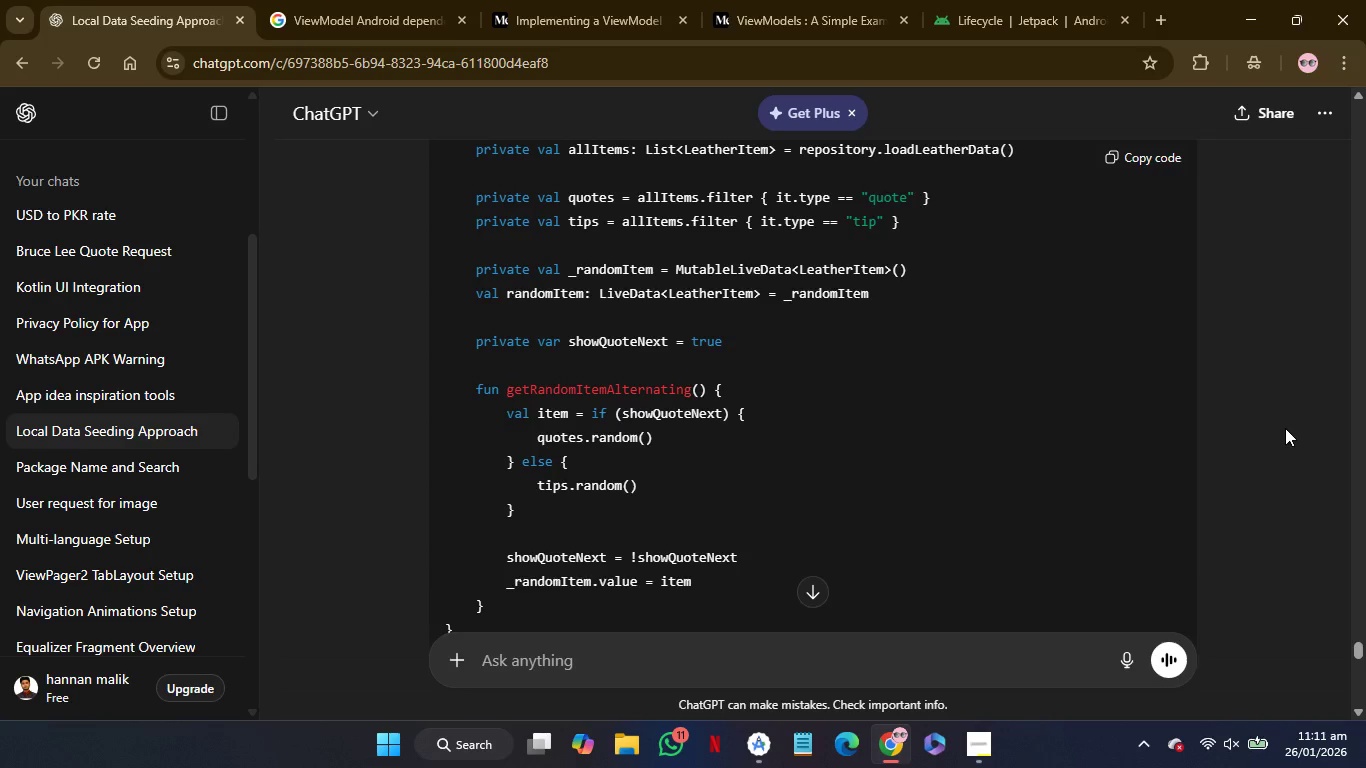 
left_click([1163, 158])
 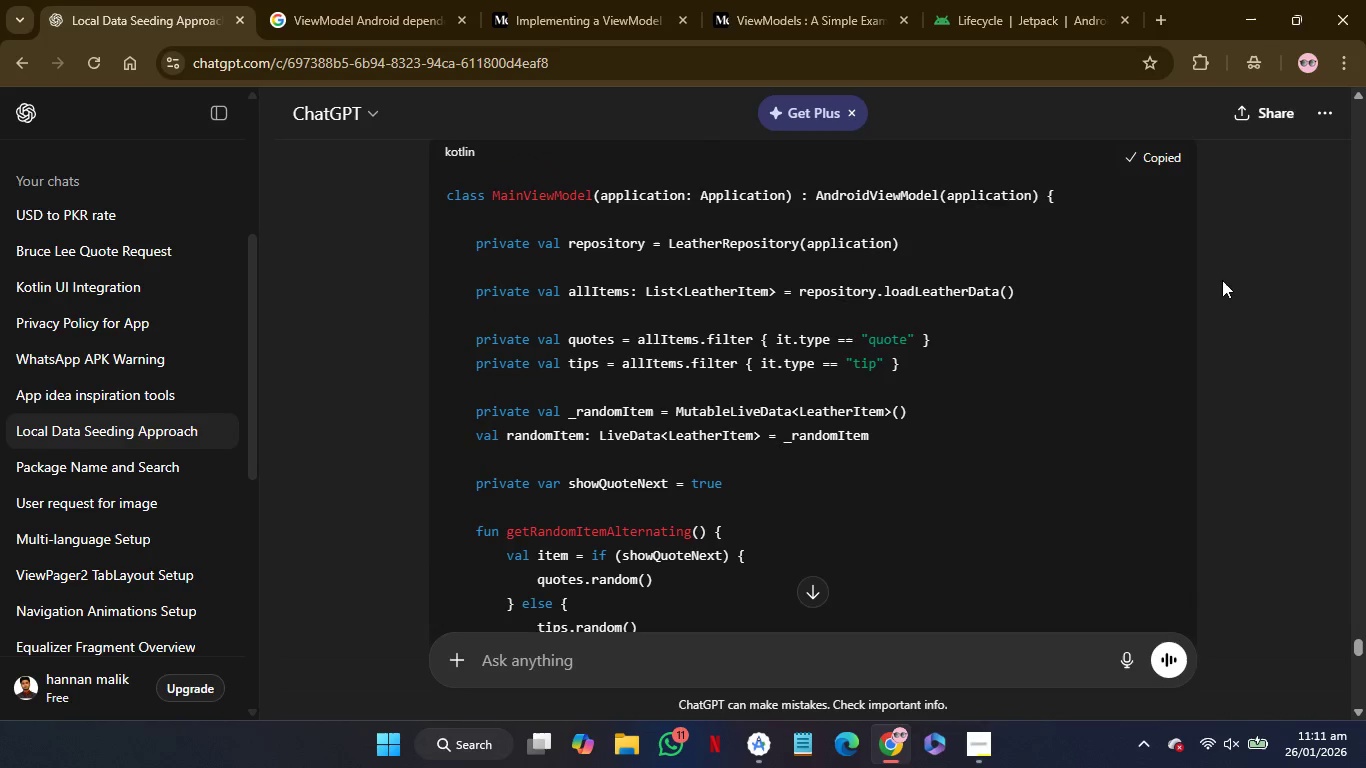 
mouse_move([1208, 292])
 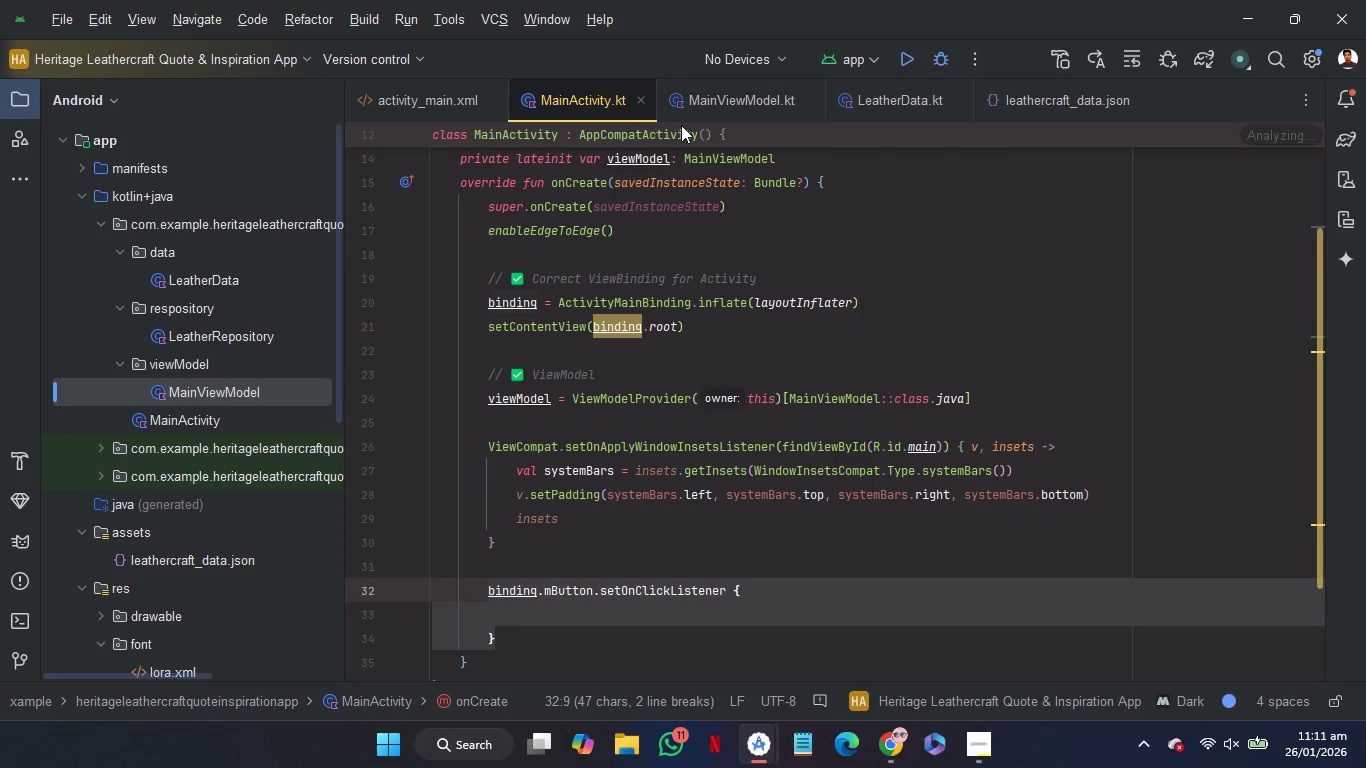 
left_click([713, 112])
 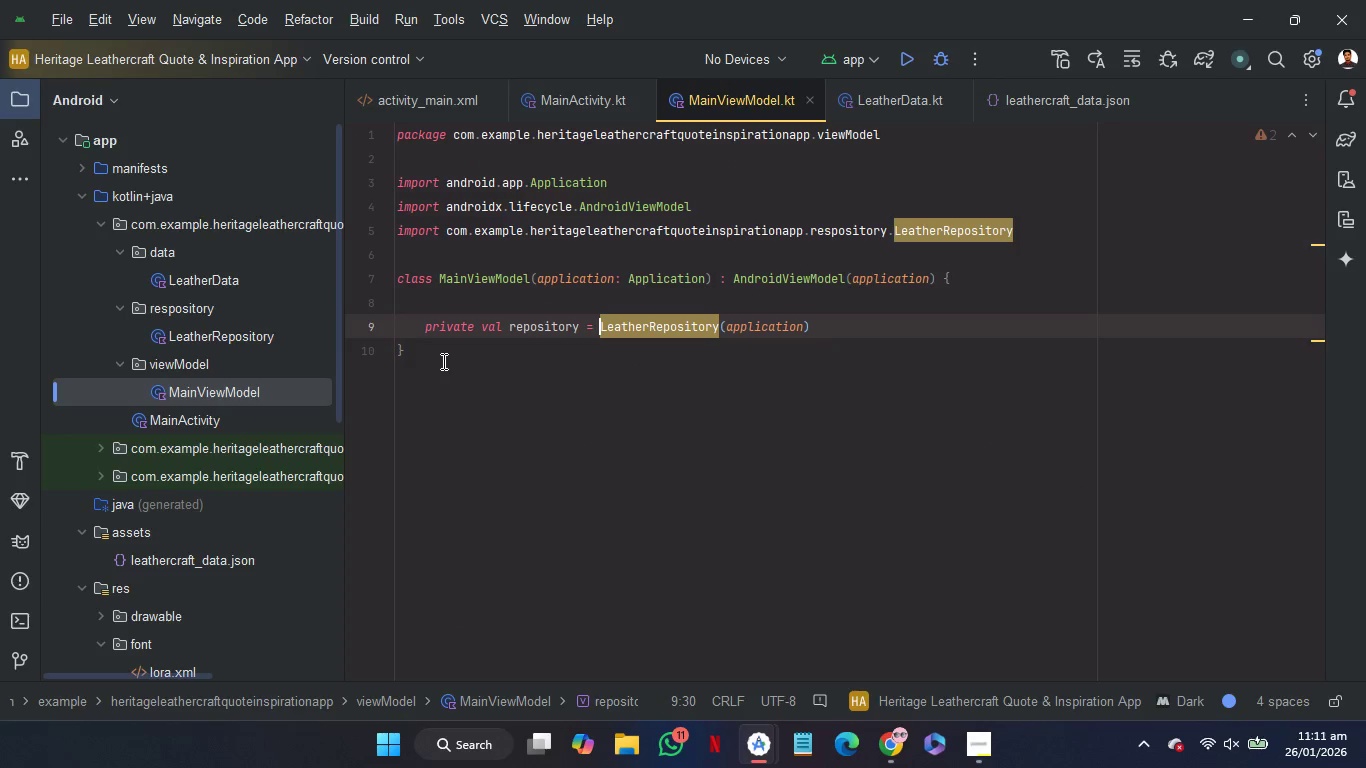 
left_click_drag(start_coordinate=[437, 356], to_coordinate=[364, 274])
 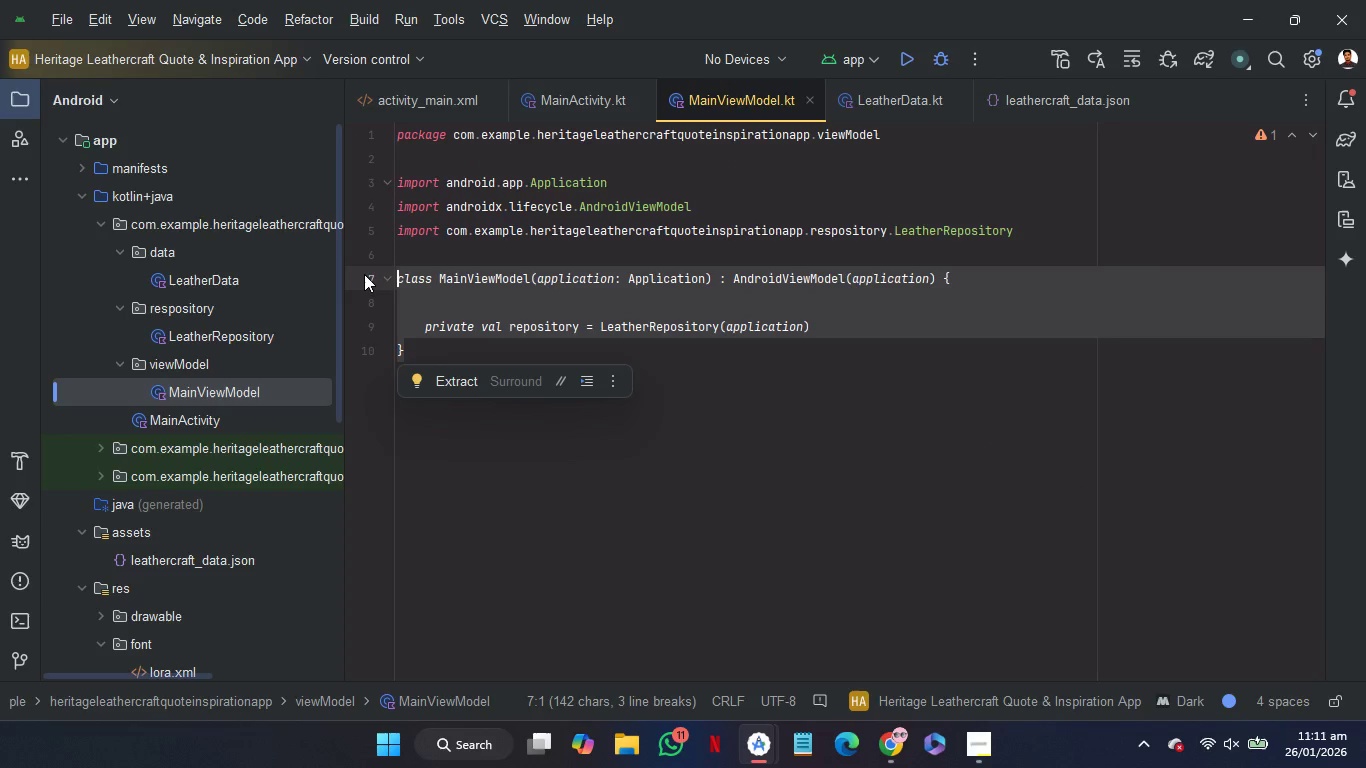 
key(Control+V)
 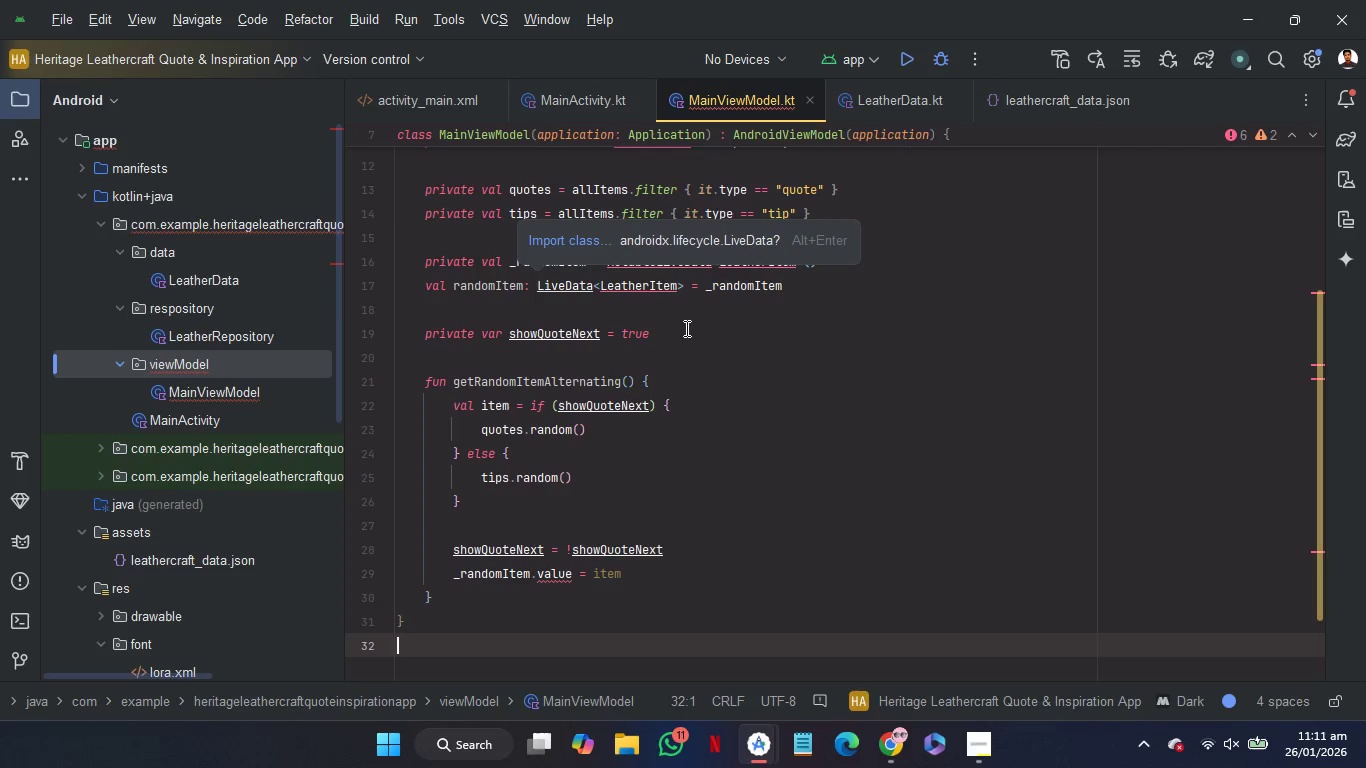 
left_click([685, 326])
 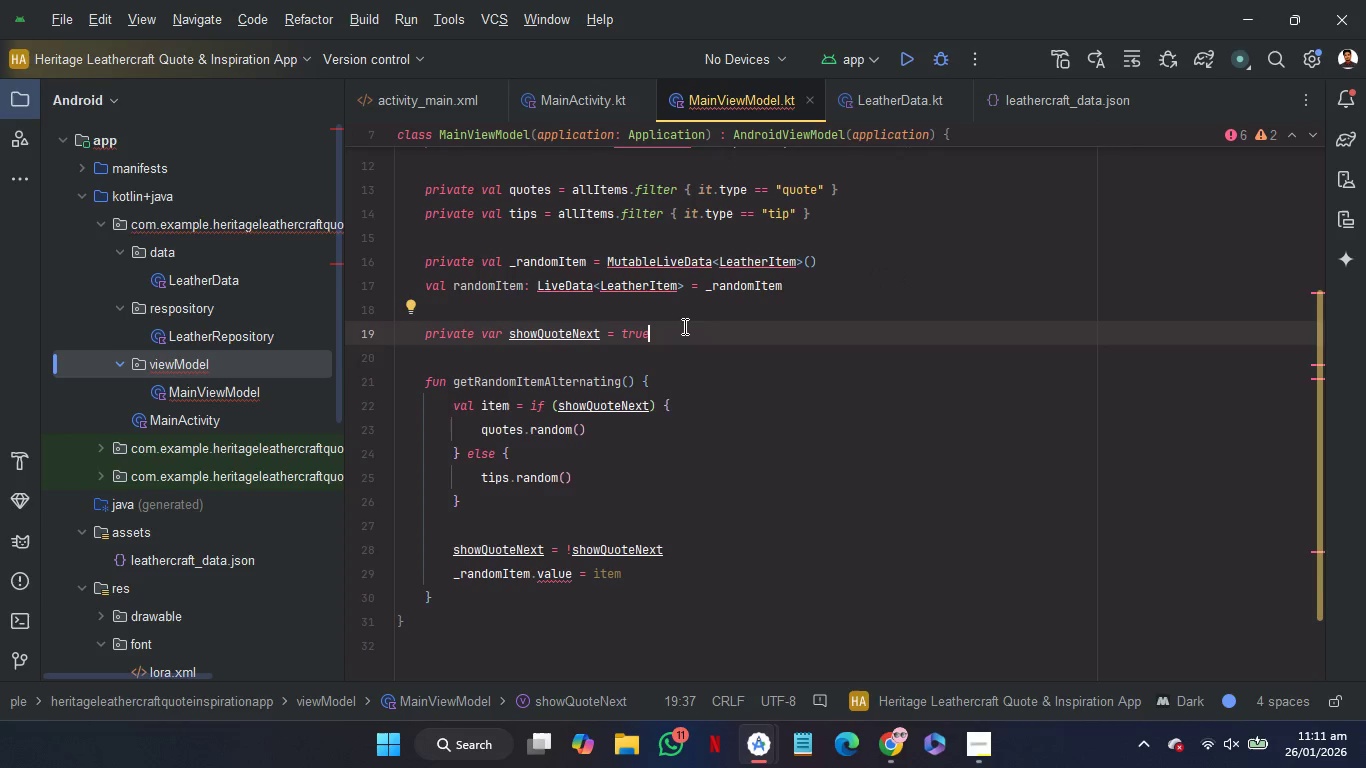 
scroll: coordinate [683, 326], scroll_direction: up, amount: 2.0
 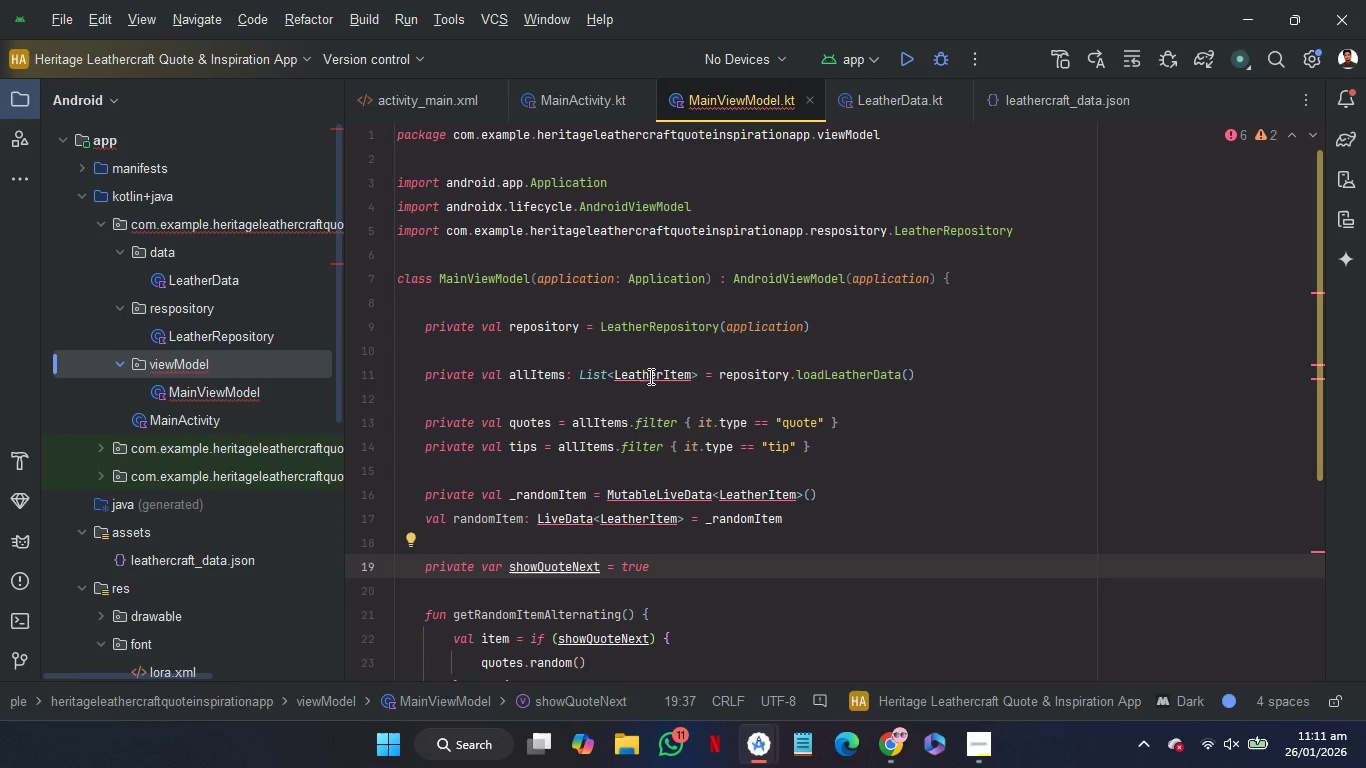 
double_click([649, 376])
 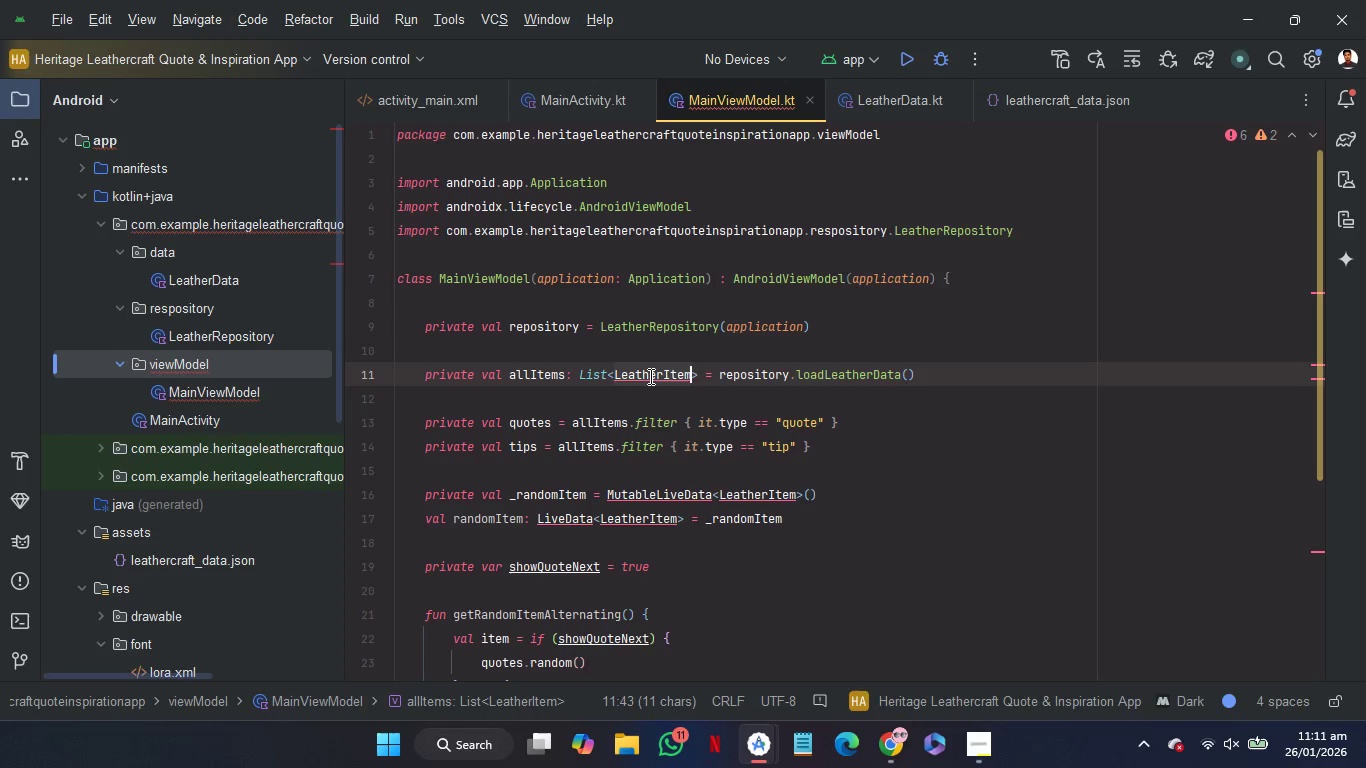 
type(Lea)
 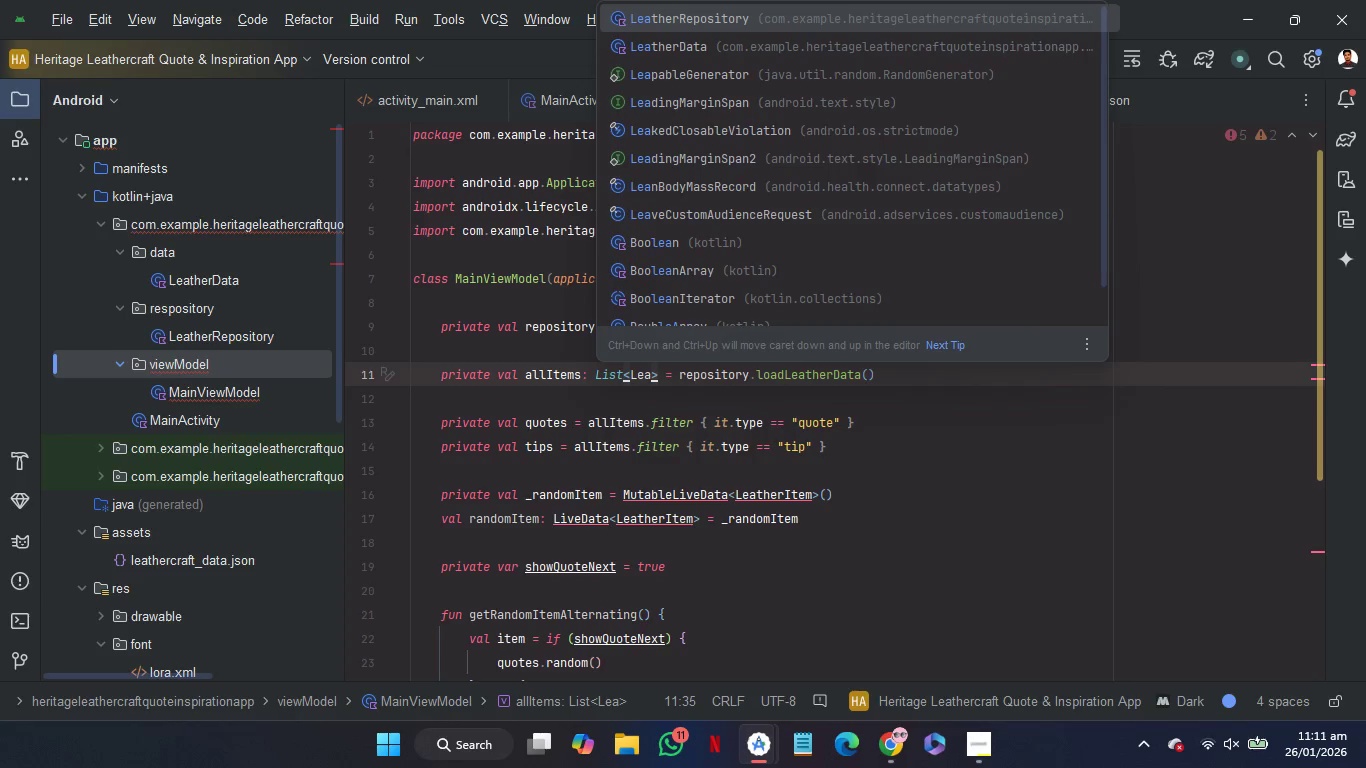 
key(ArrowDown)
 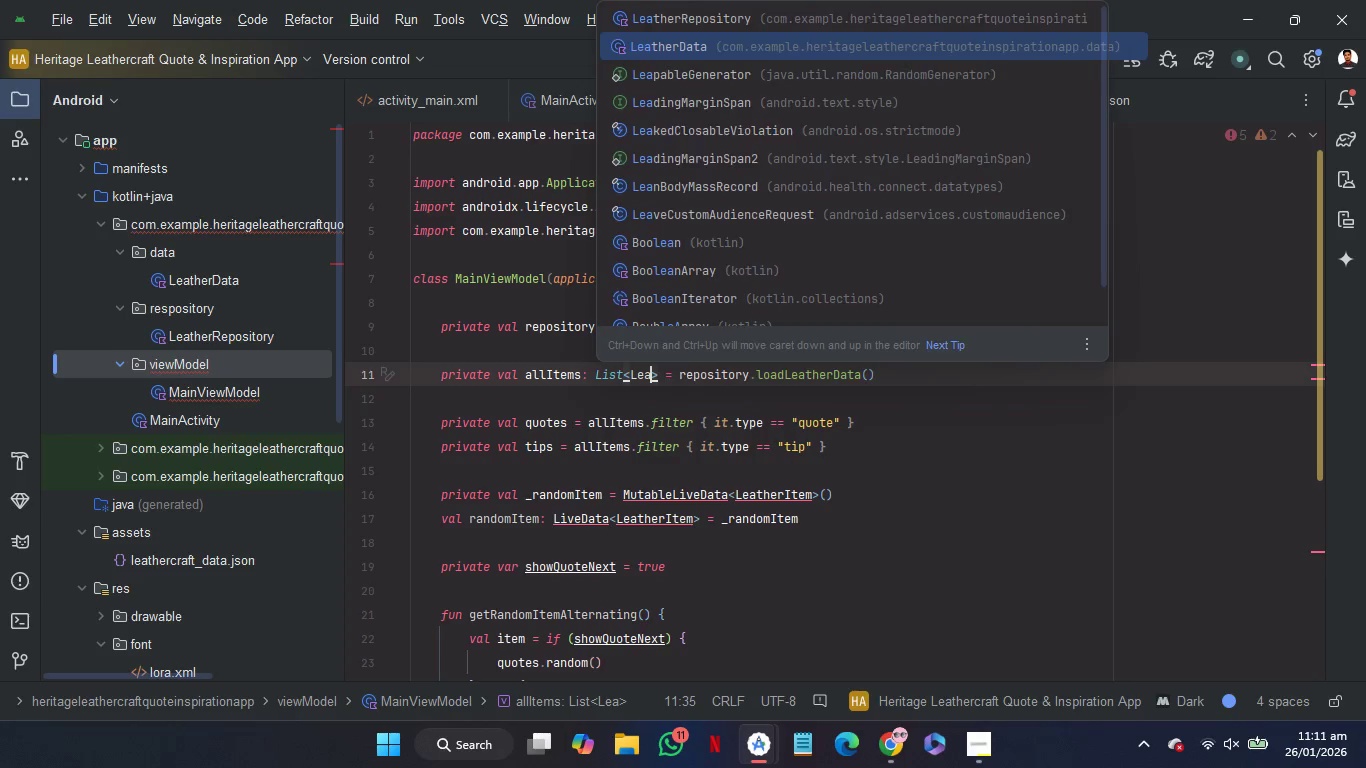 
key(Enter)
 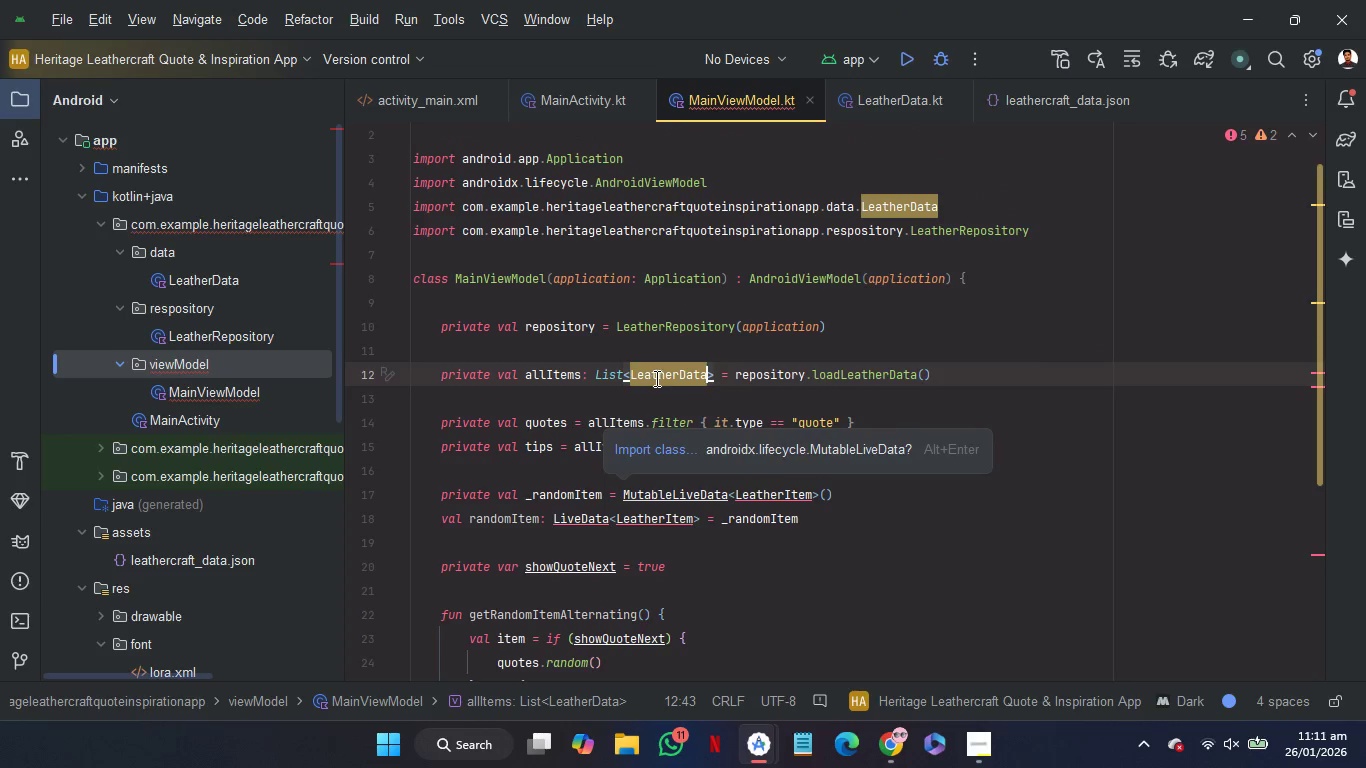 
double_click([656, 377])
 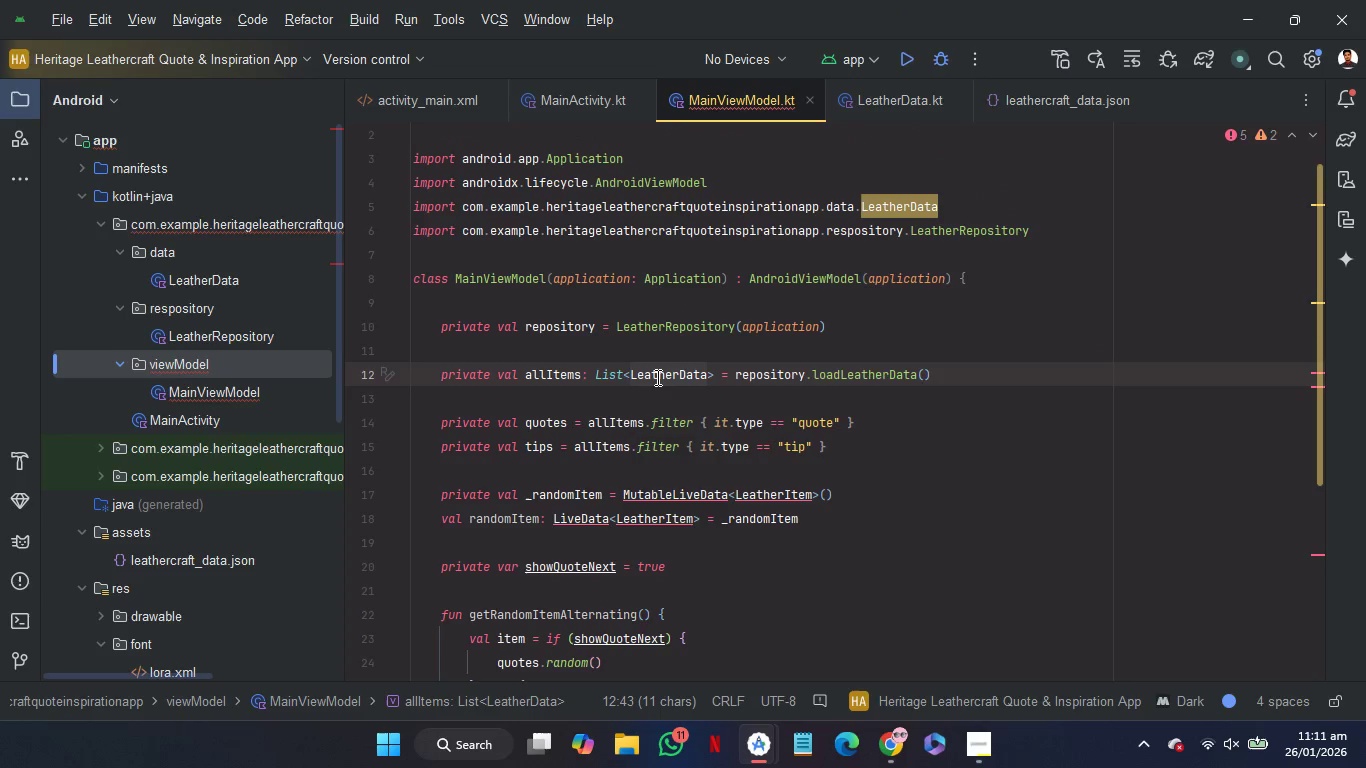 
key(Control+C)
 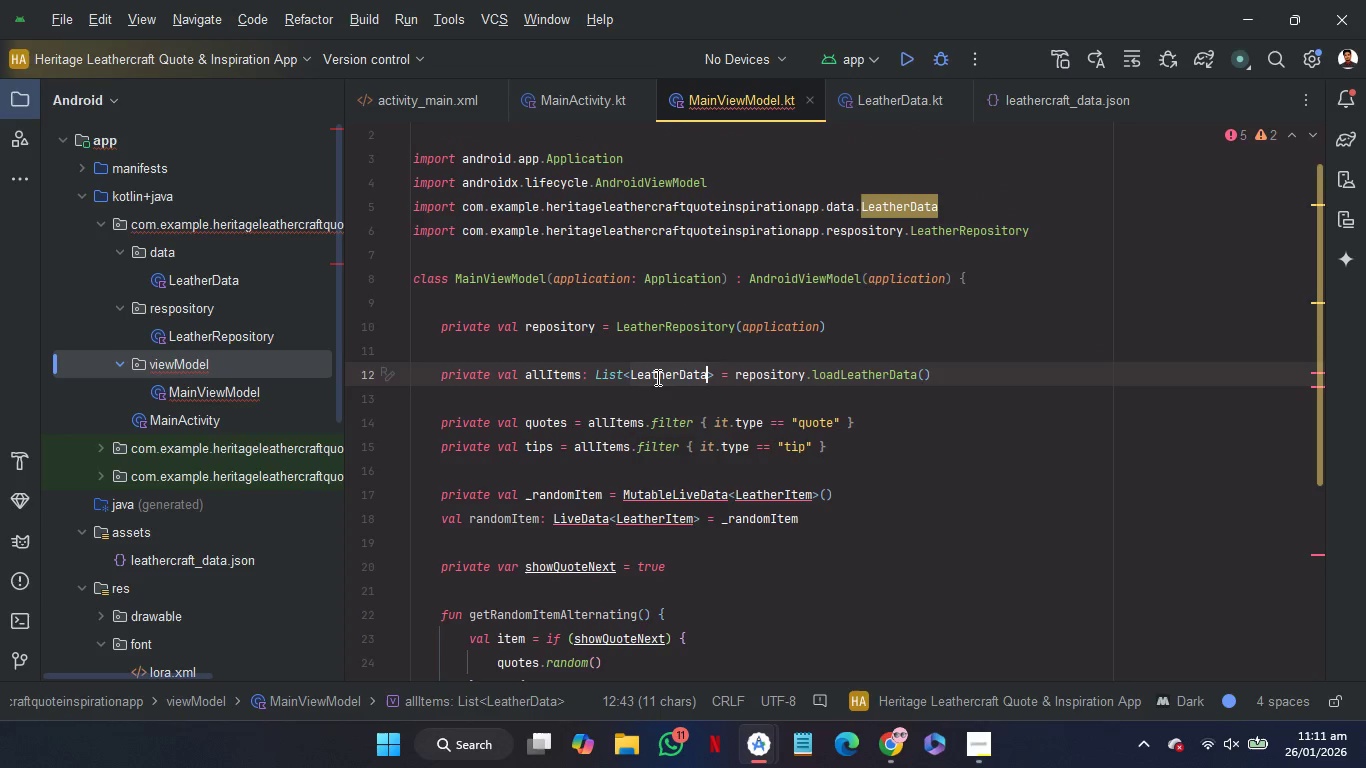 
key(Control+C)
 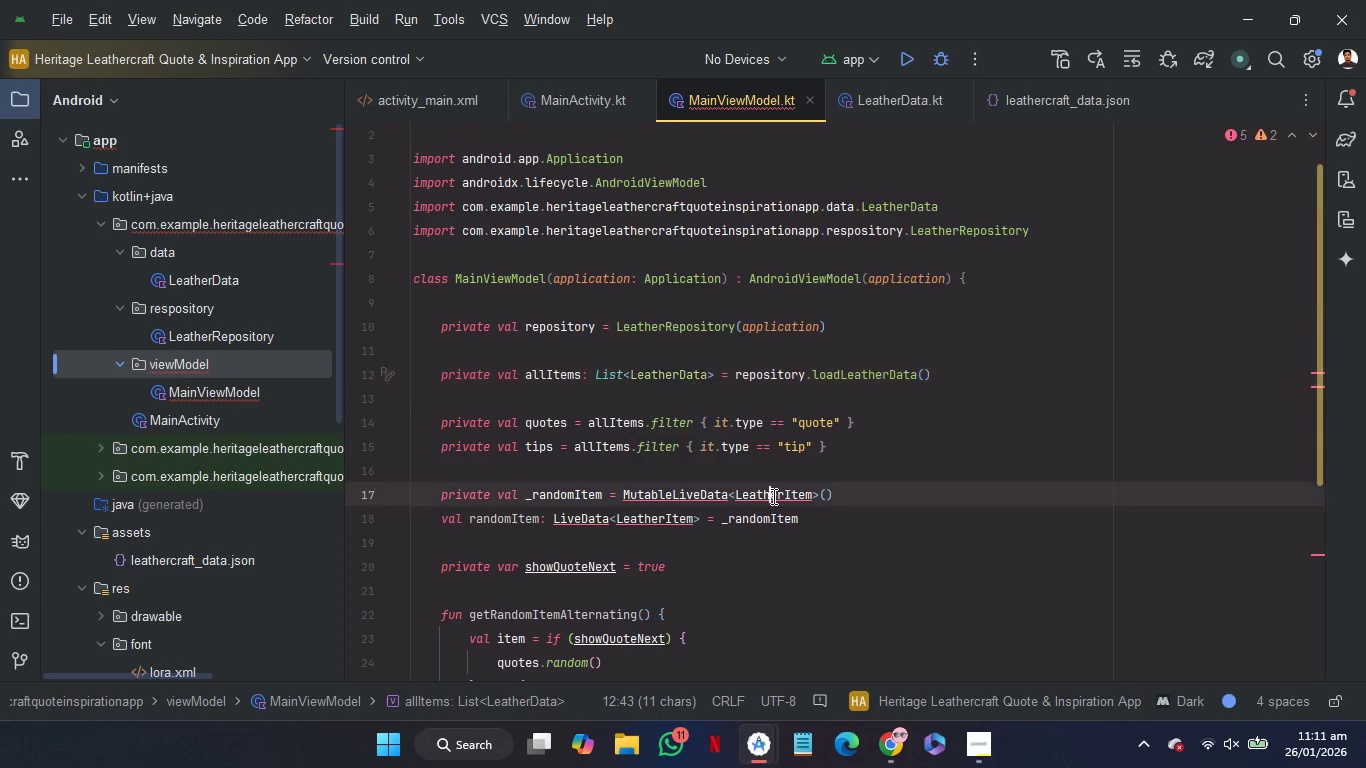 
double_click([772, 496])
 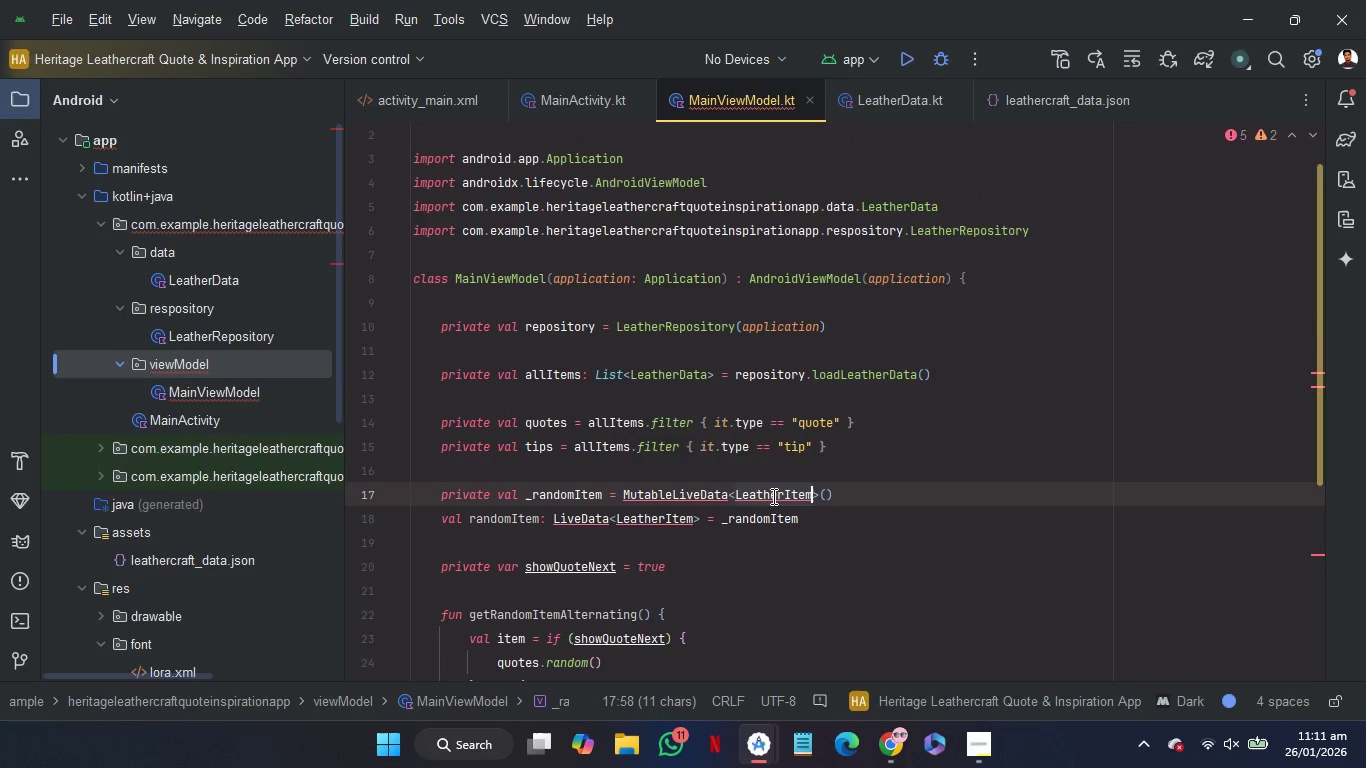 
key(Control+V)
 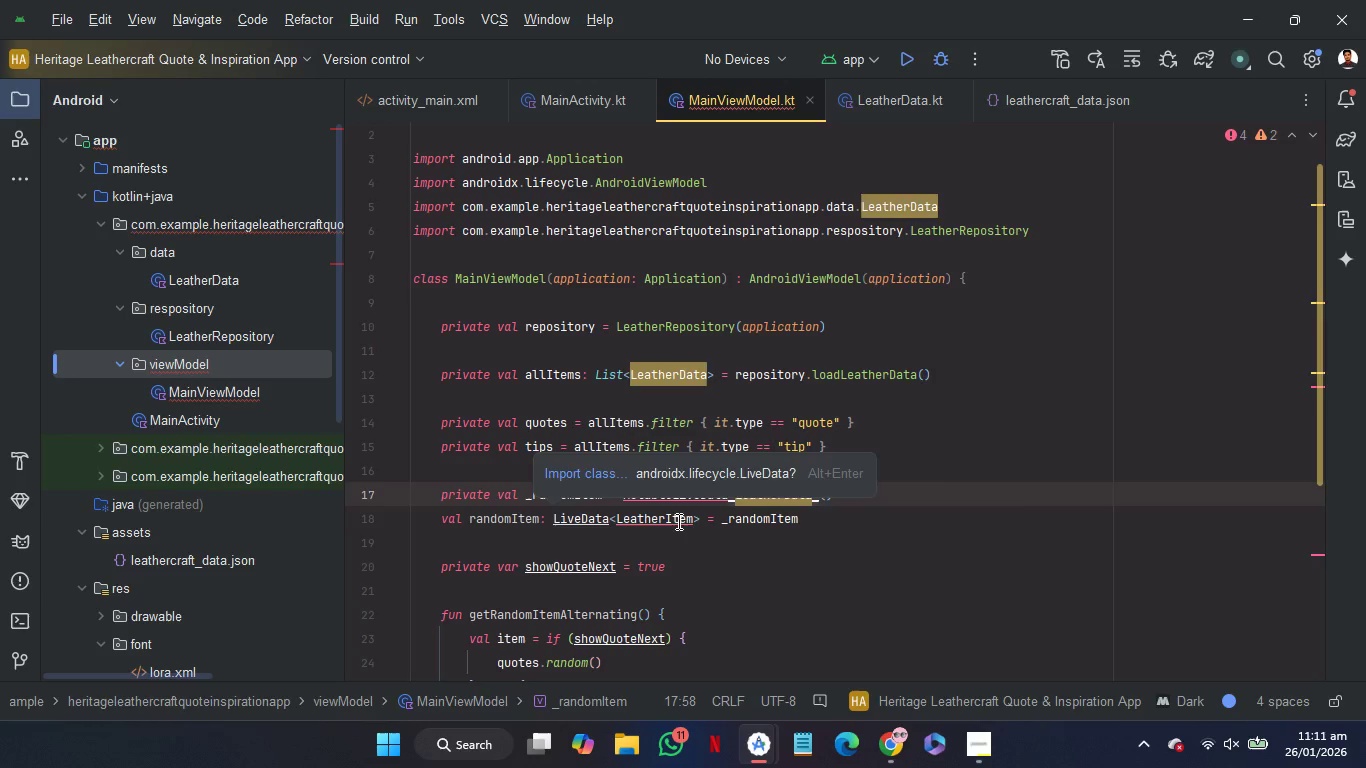 
double_click([677, 521])
 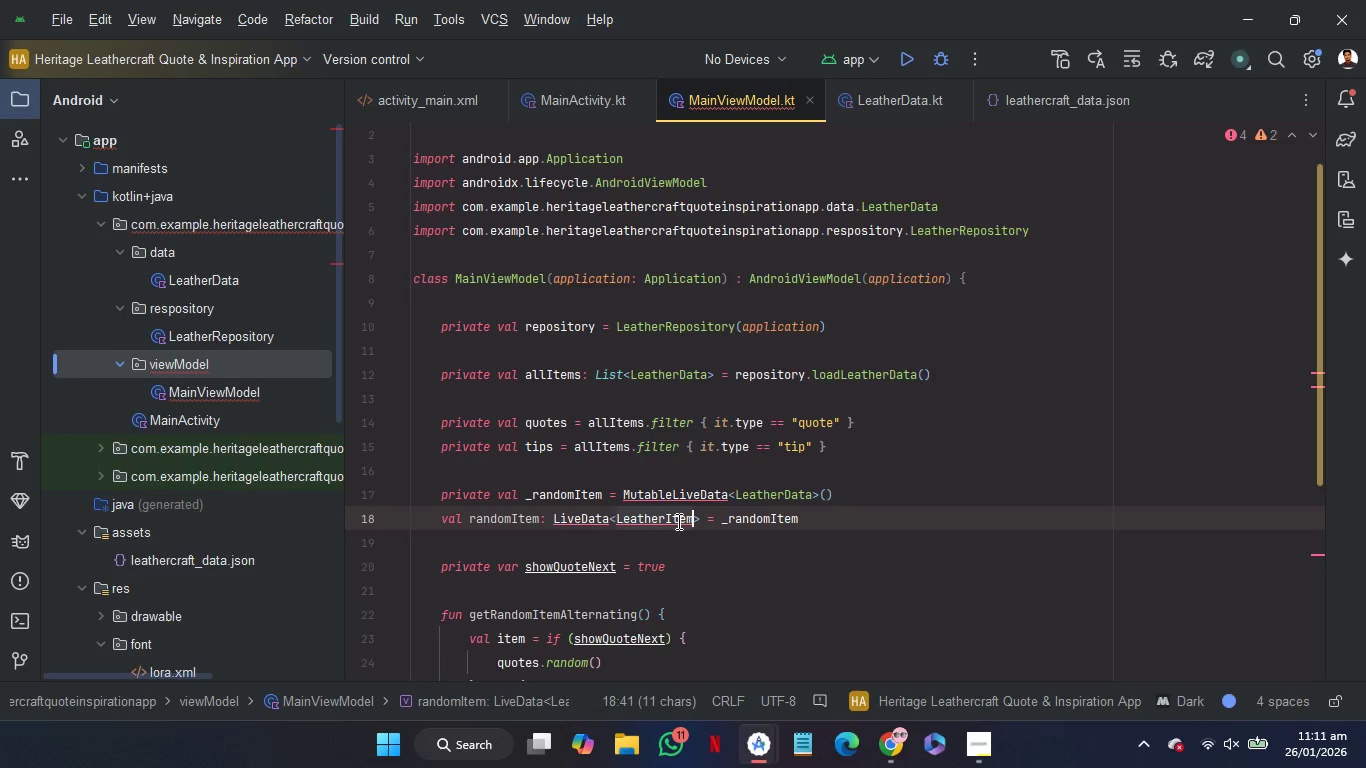 
key(Control+V)
 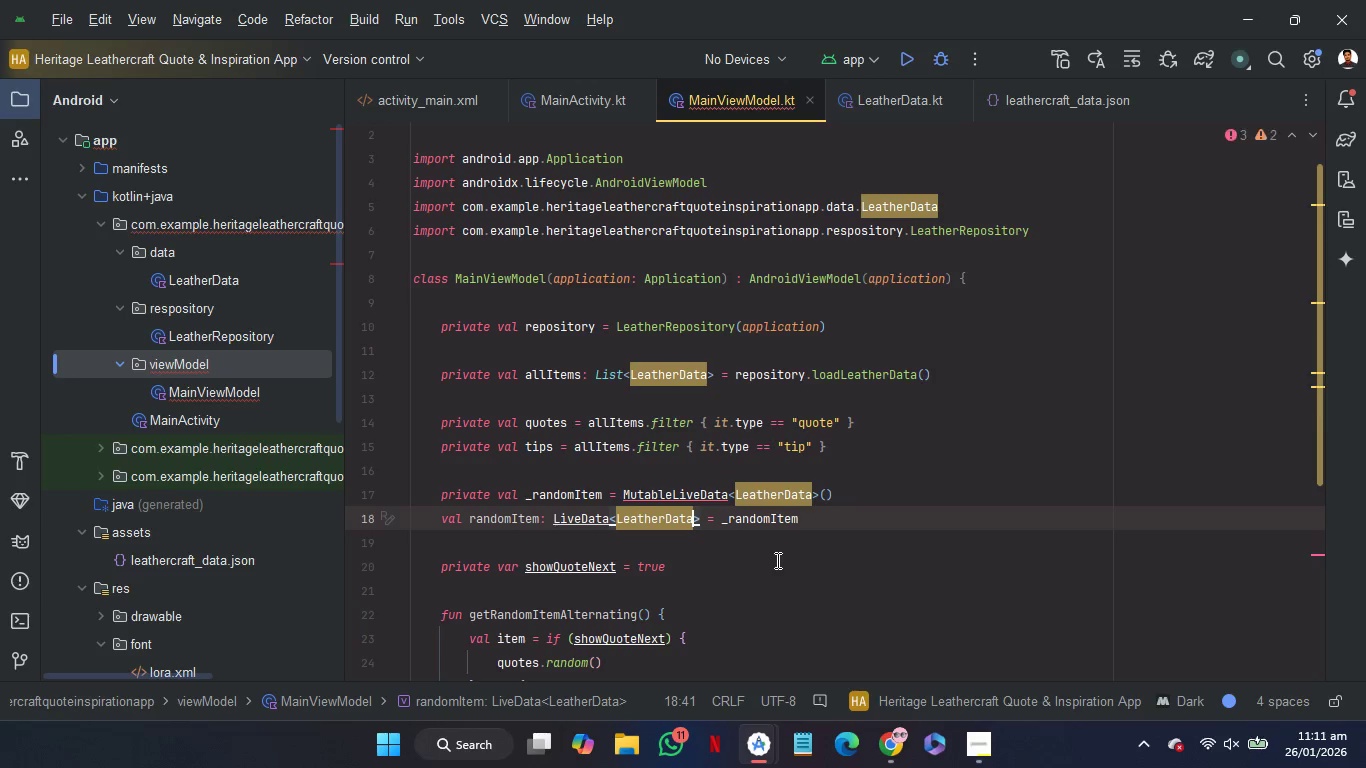 
scroll: coordinate [776, 560], scroll_direction: down, amount: 2.0
 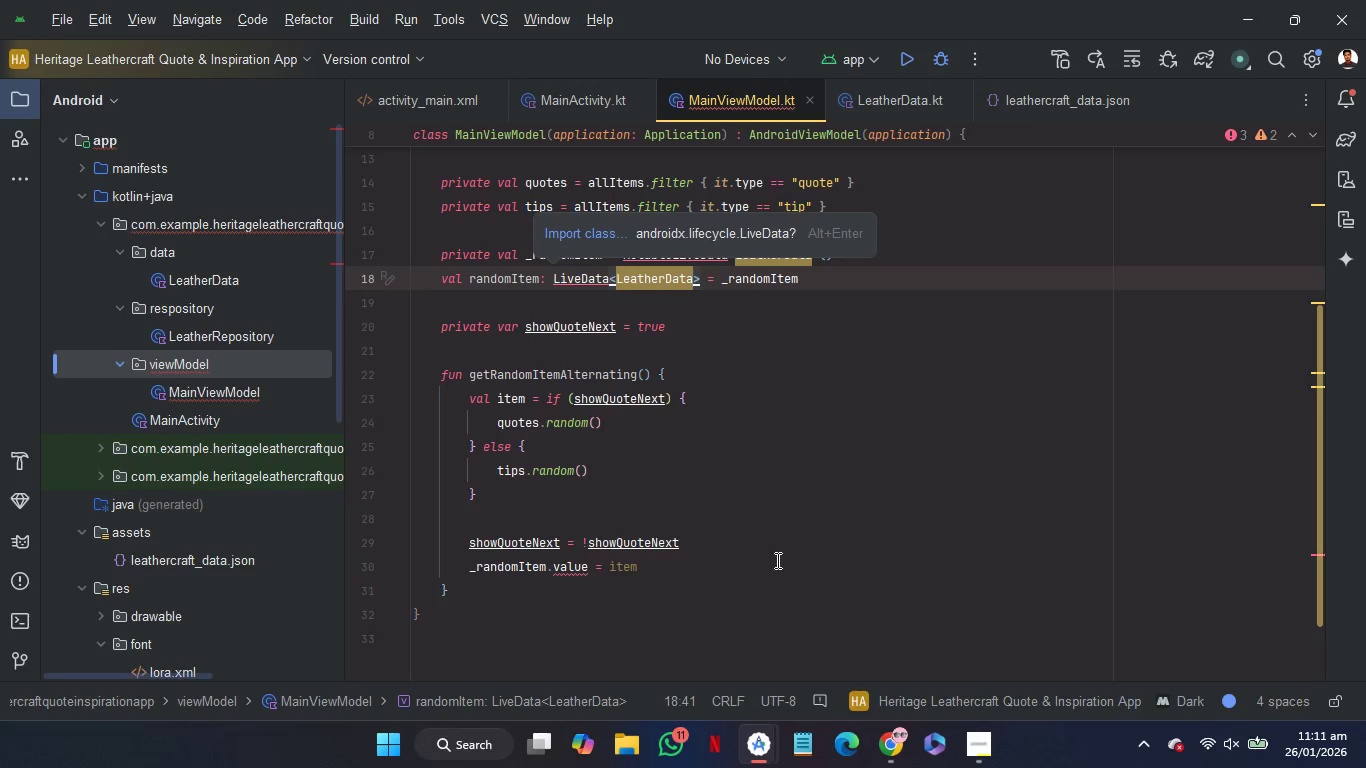 
scroll: coordinate [776, 560], scroll_direction: none, amount: 0.0
 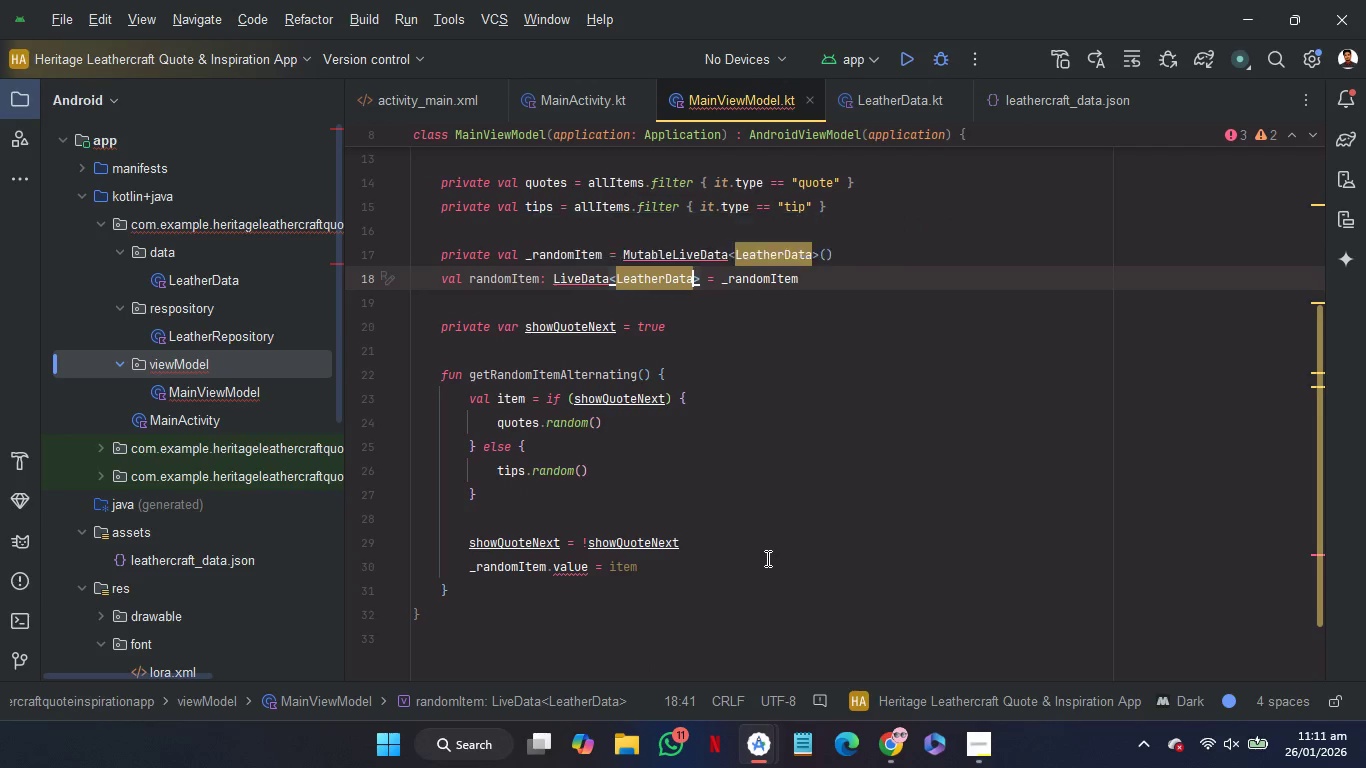 
scroll: coordinate [766, 558], scroll_direction: up, amount: 3.0
 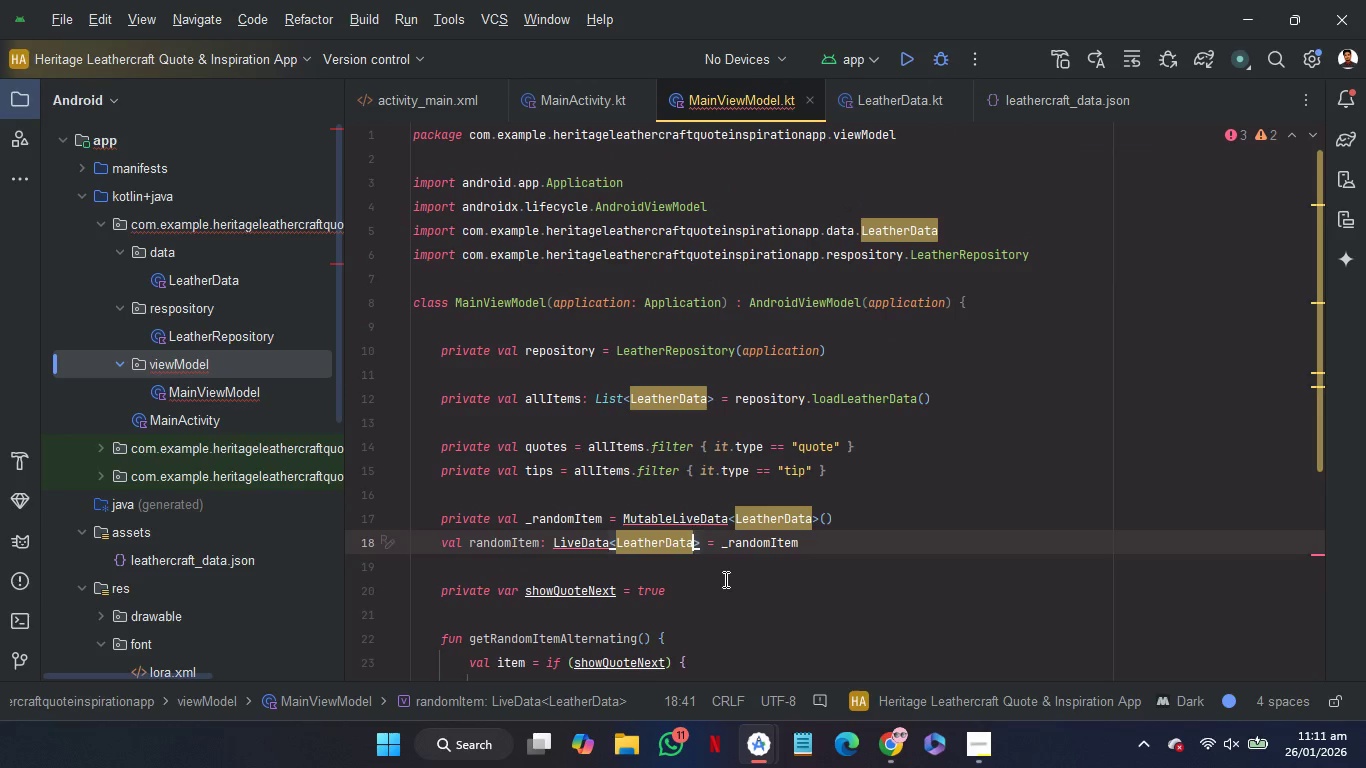 
left_click([724, 579])
 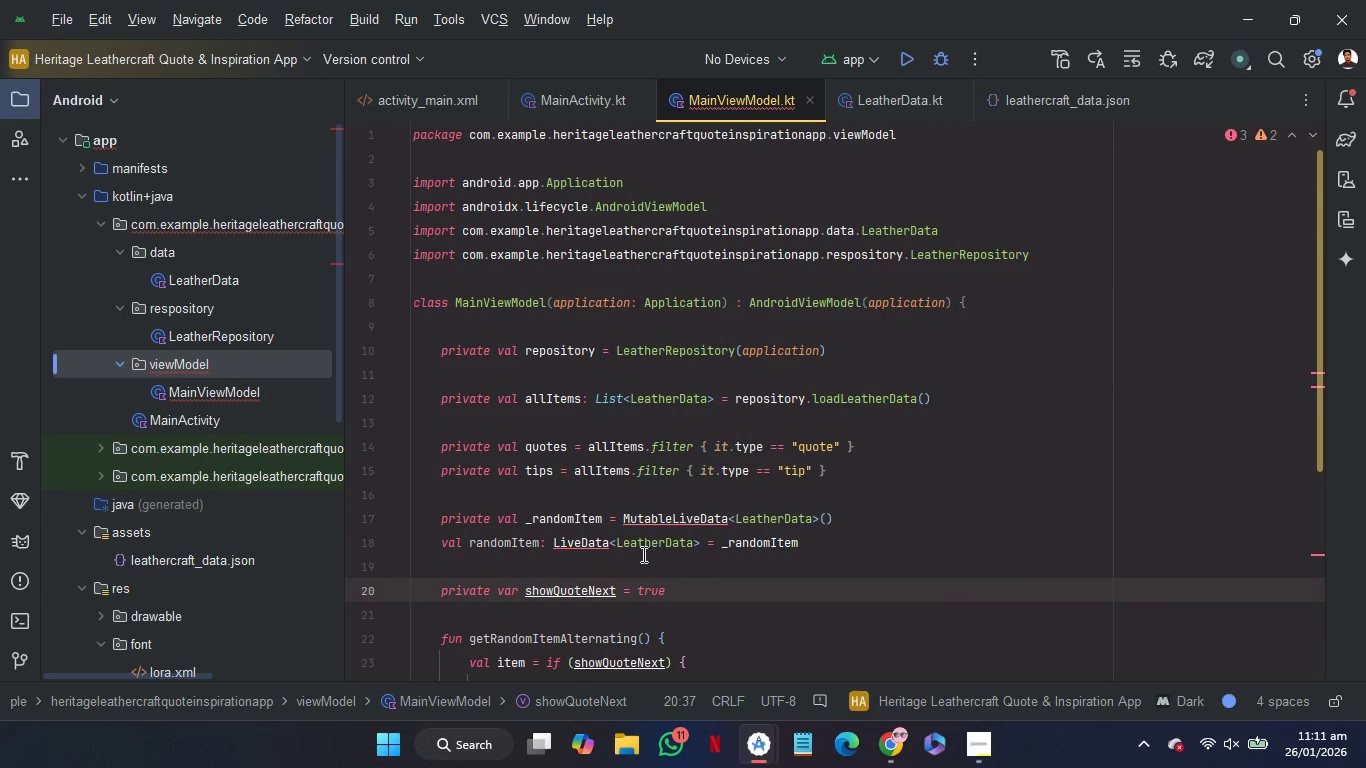 
mouse_move([604, 571])
 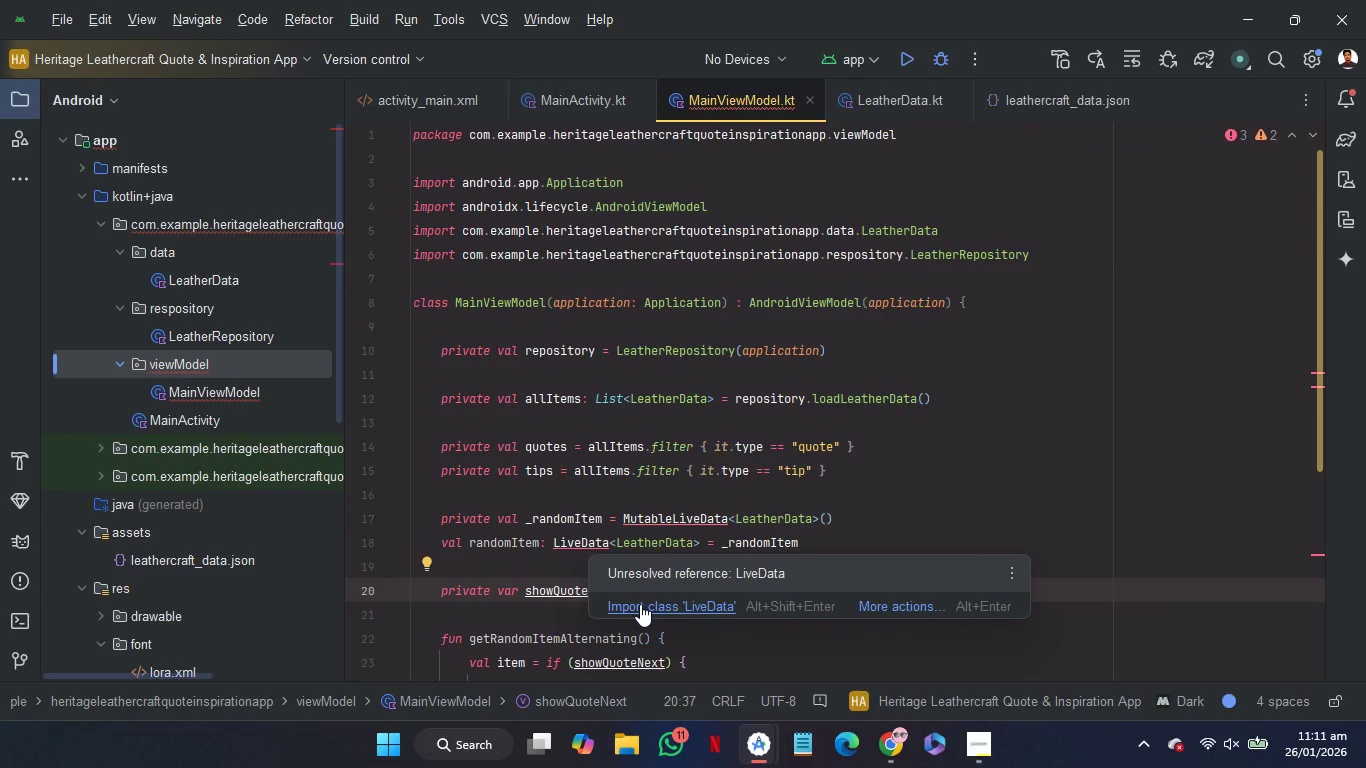 
left_click([640, 604])
 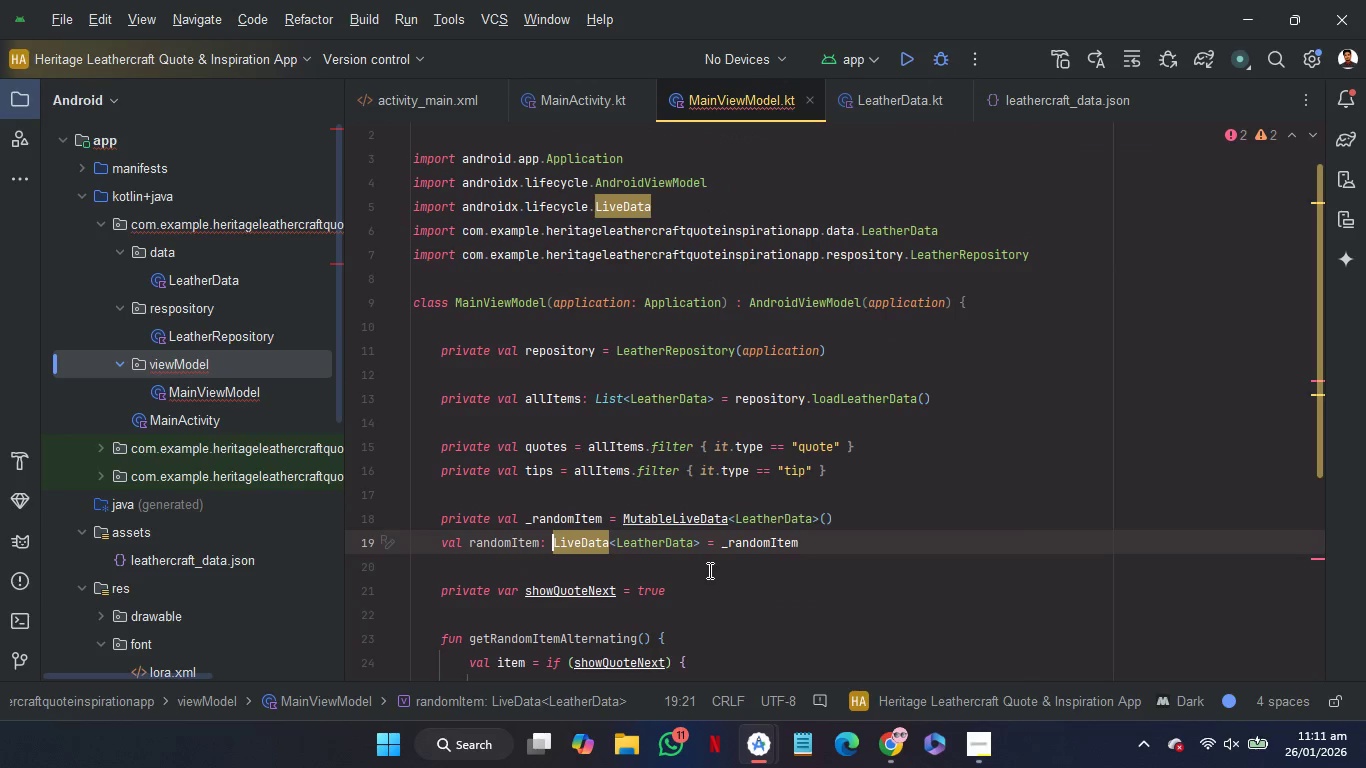 
left_click([708, 570])
 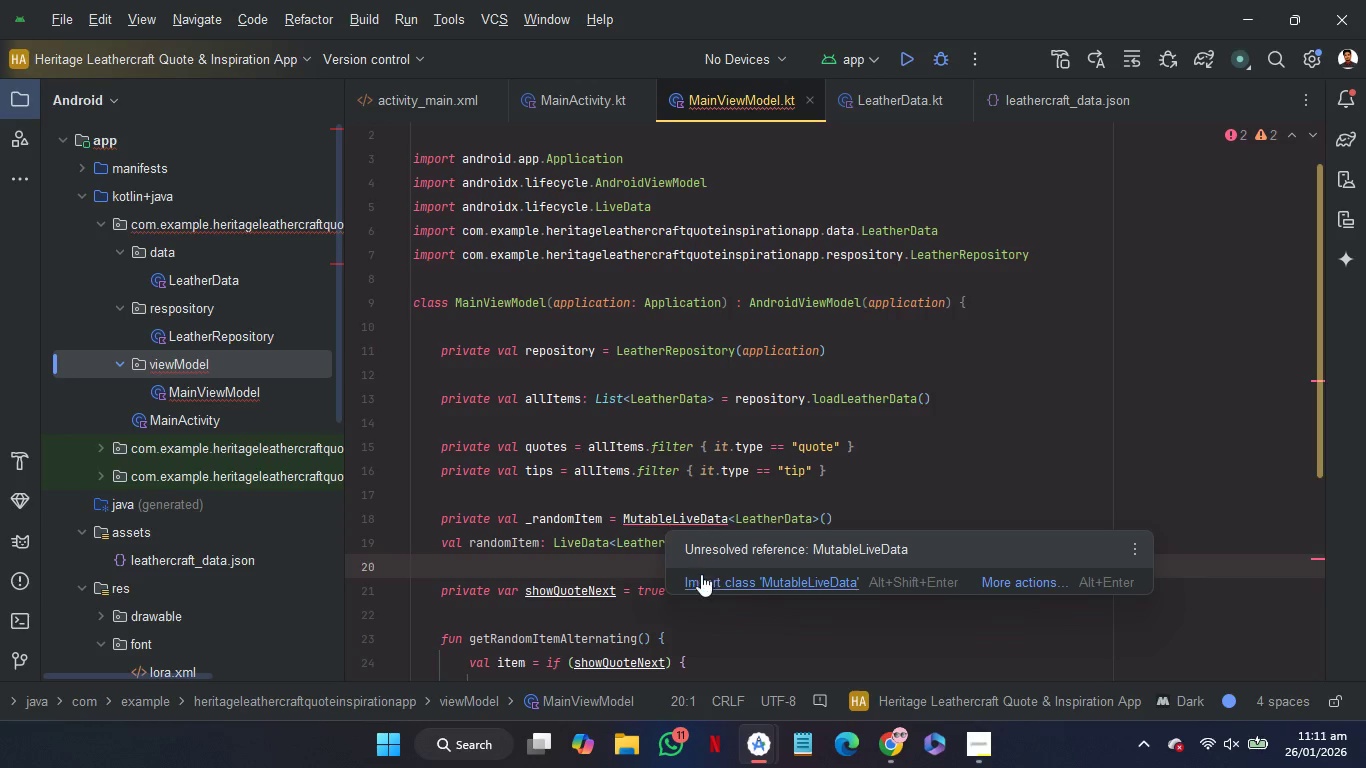 
left_click([707, 583])
 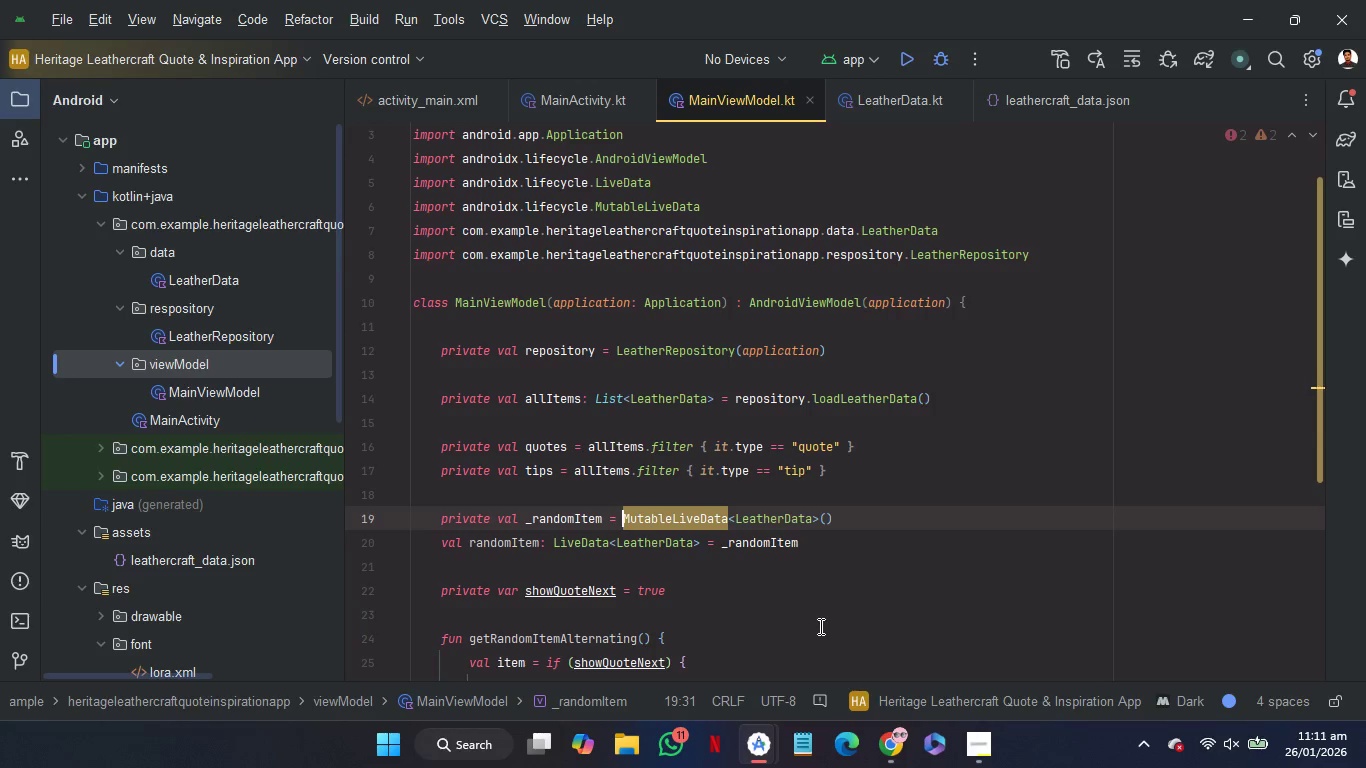 
scroll: coordinate [819, 626], scroll_direction: down, amount: 3.0
 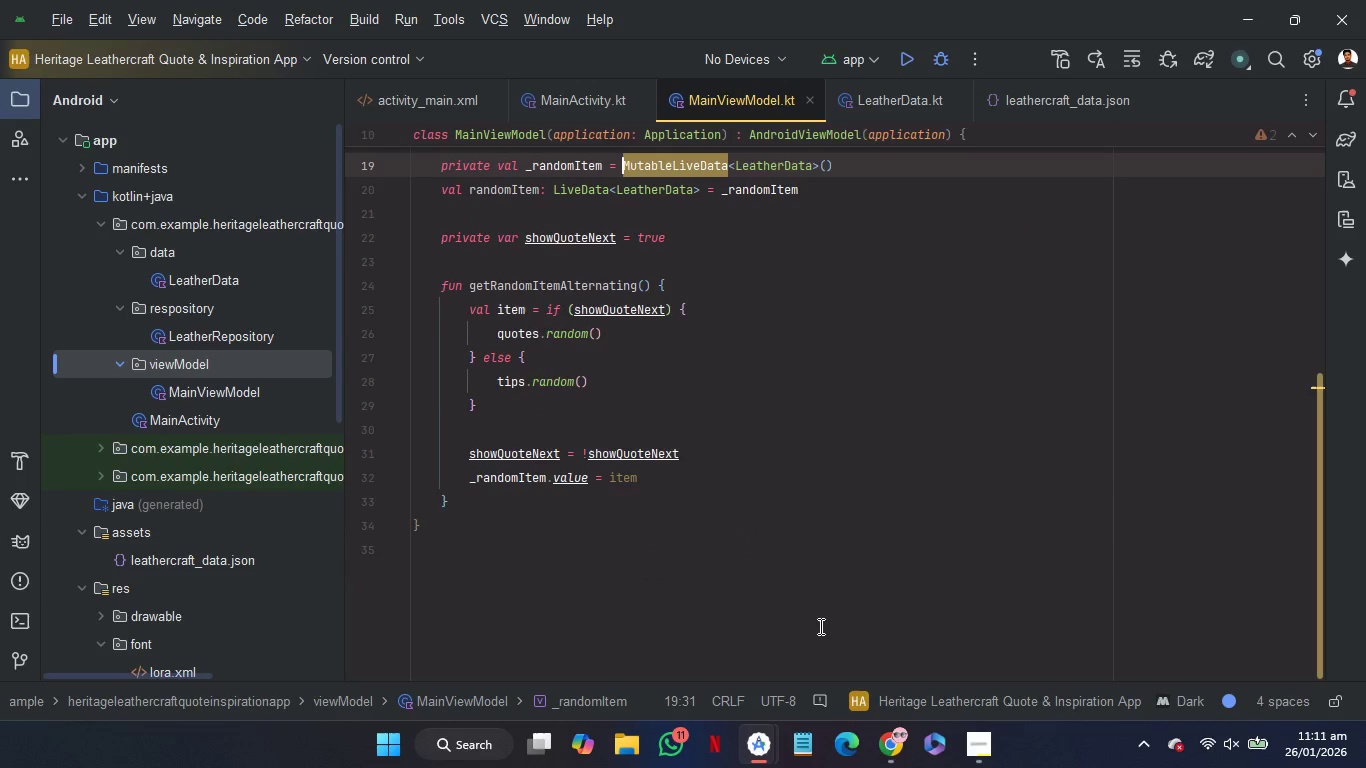 
scroll: coordinate [819, 626], scroll_direction: none, amount: 0.0
 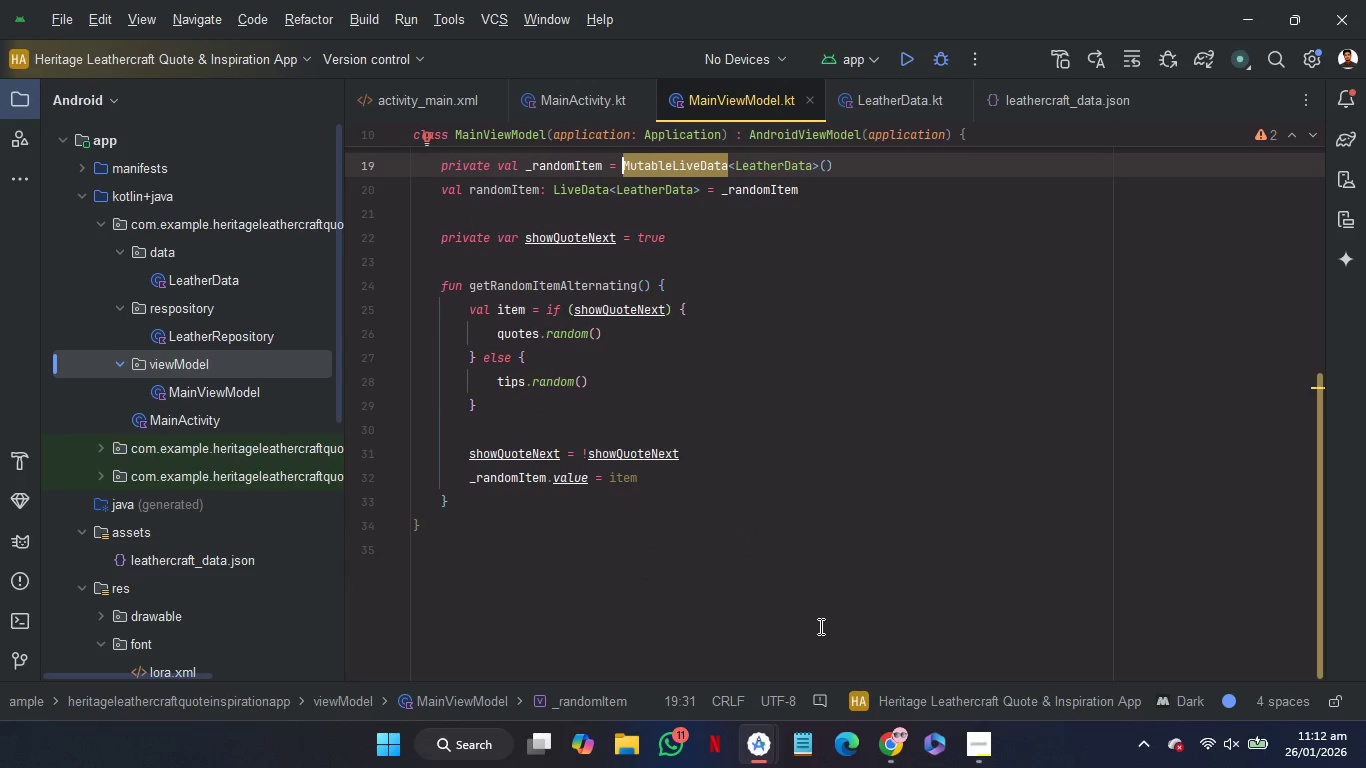 
left_click([900, 571])
 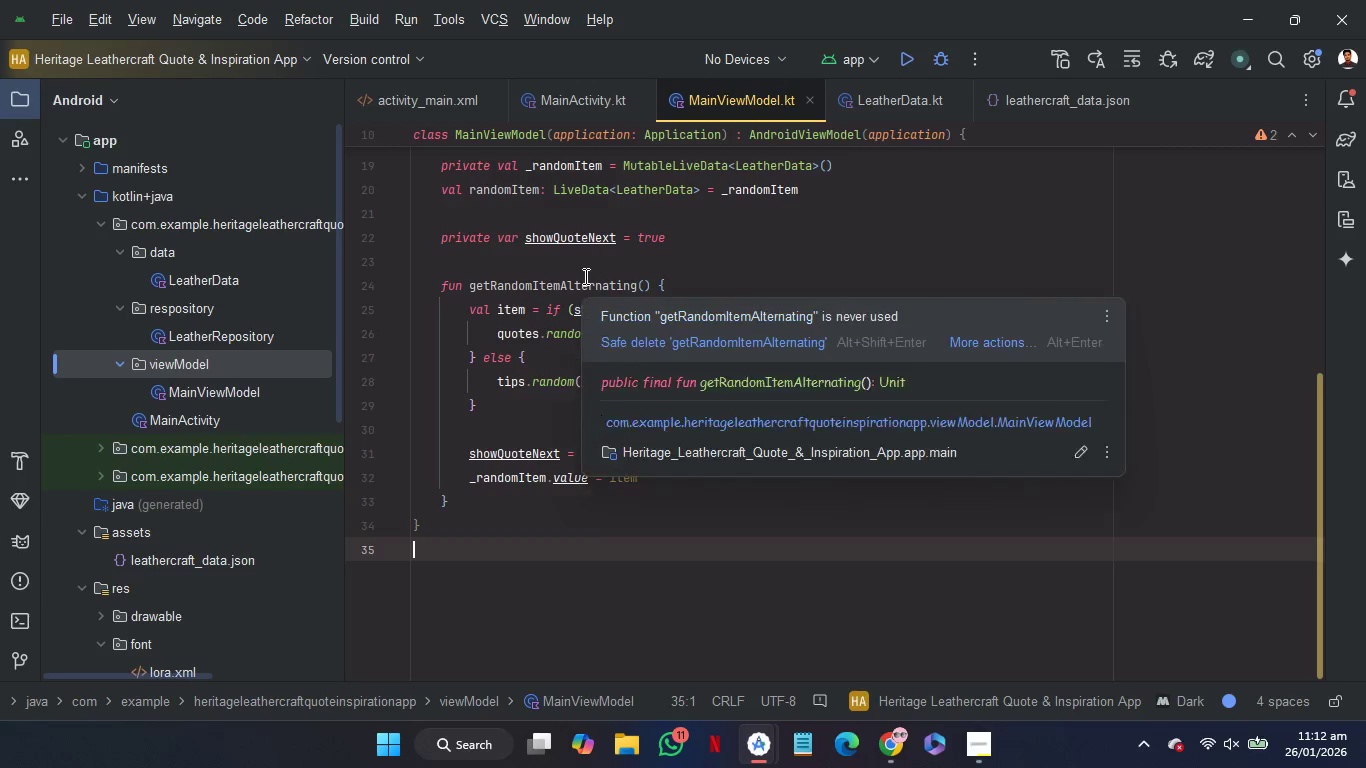 
double_click([584, 276])
 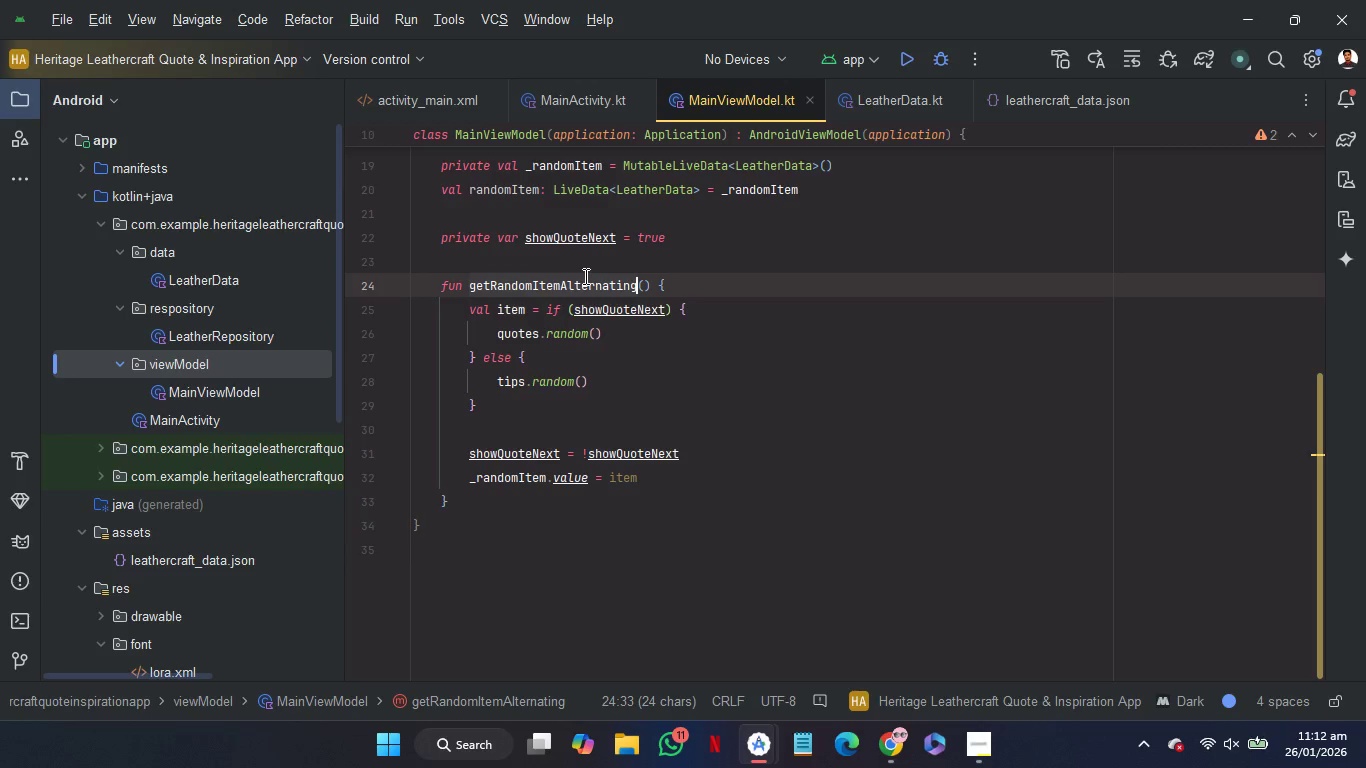 
key(Shift+ArrowRight)
 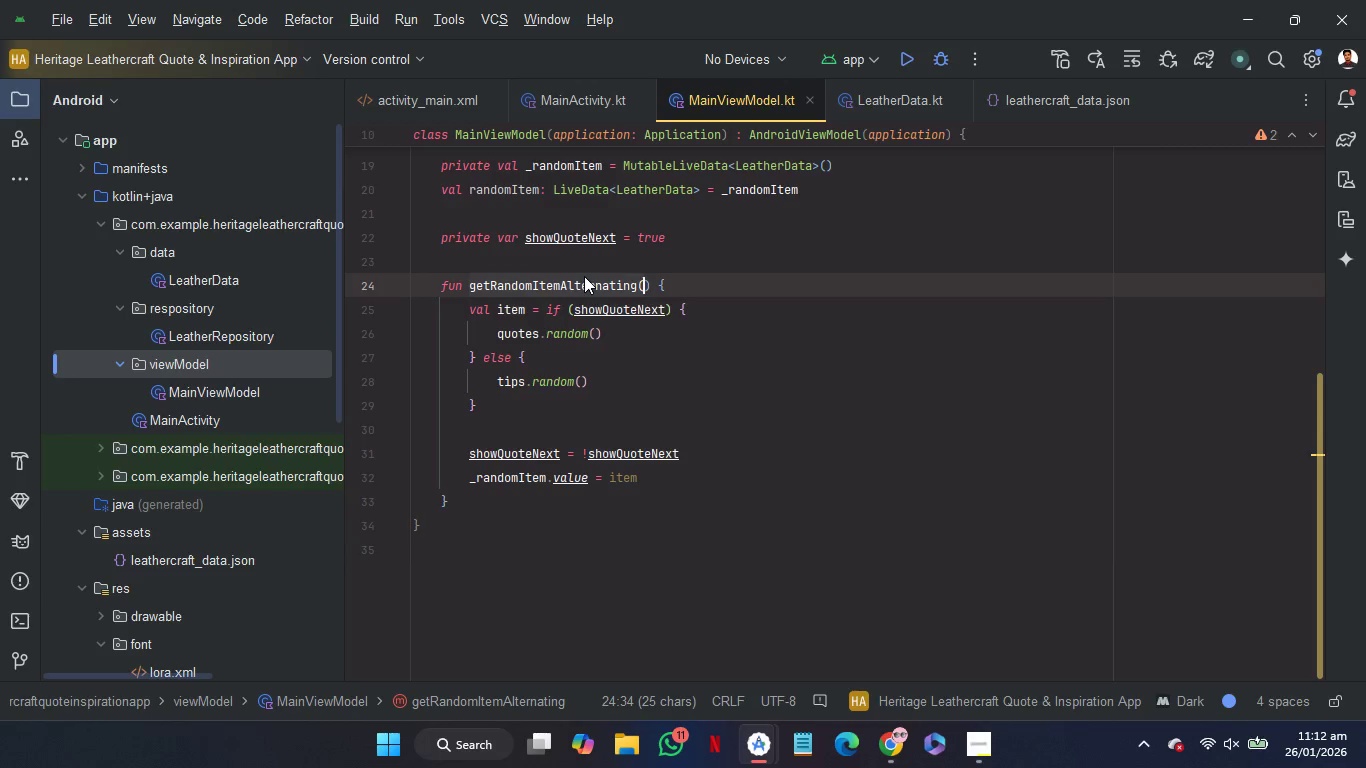 
key(Shift+ArrowRight)
 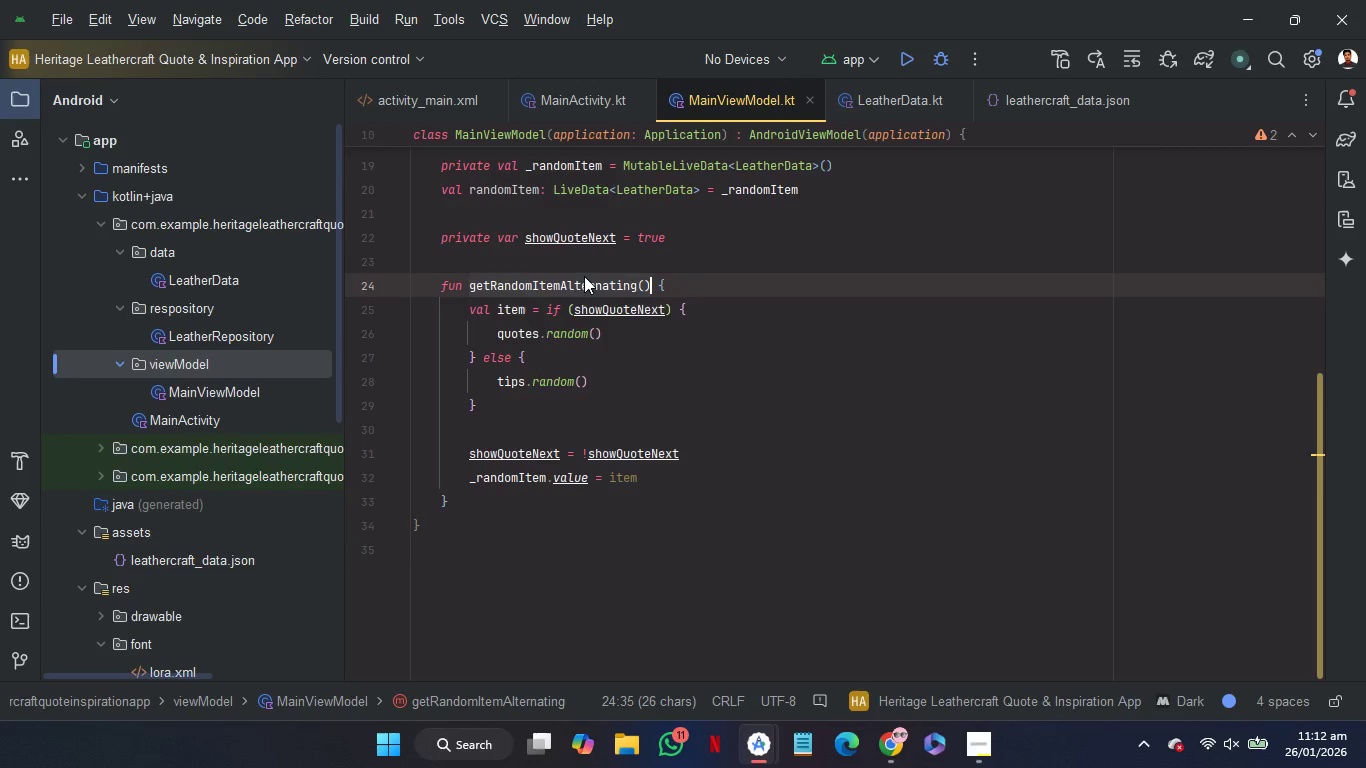 
key(Control+C)
 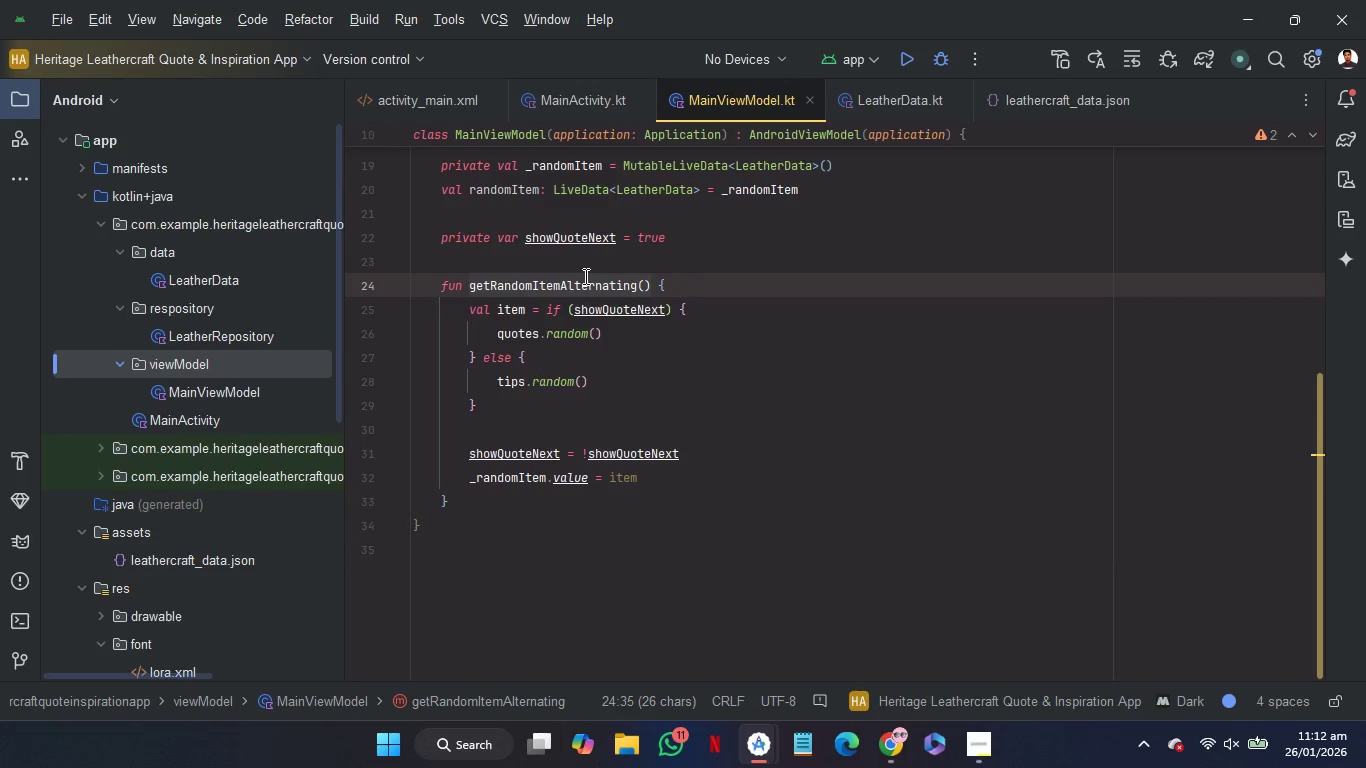 
key(Control+C)
 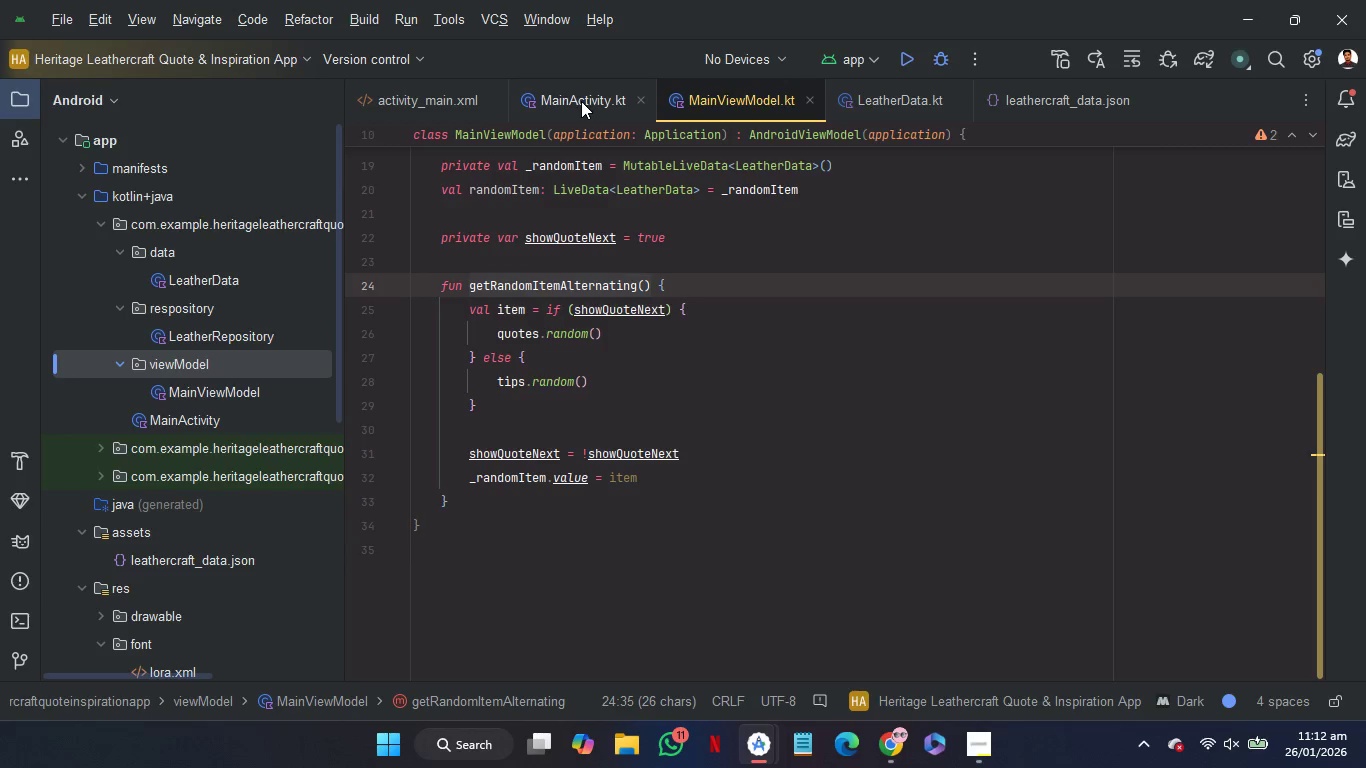 
left_click([581, 102])
 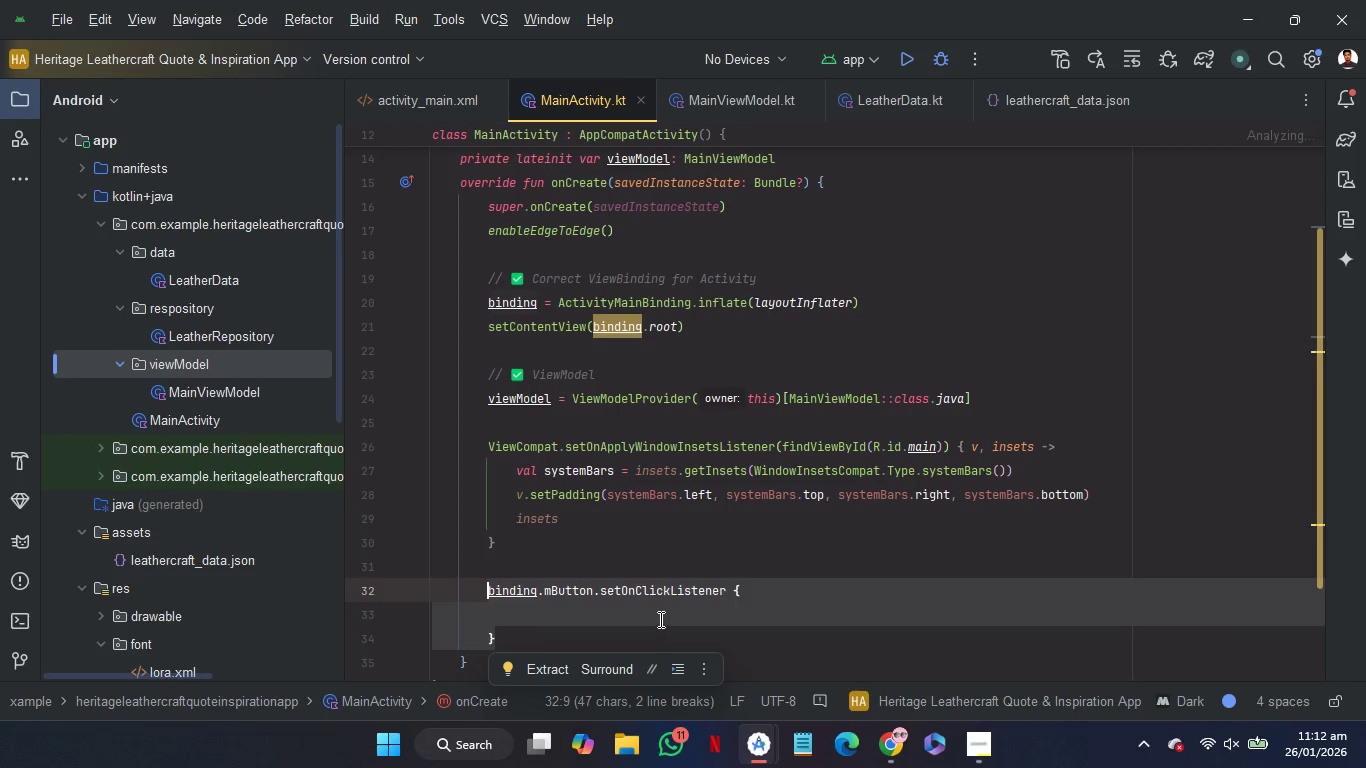 
left_click([661, 616])
 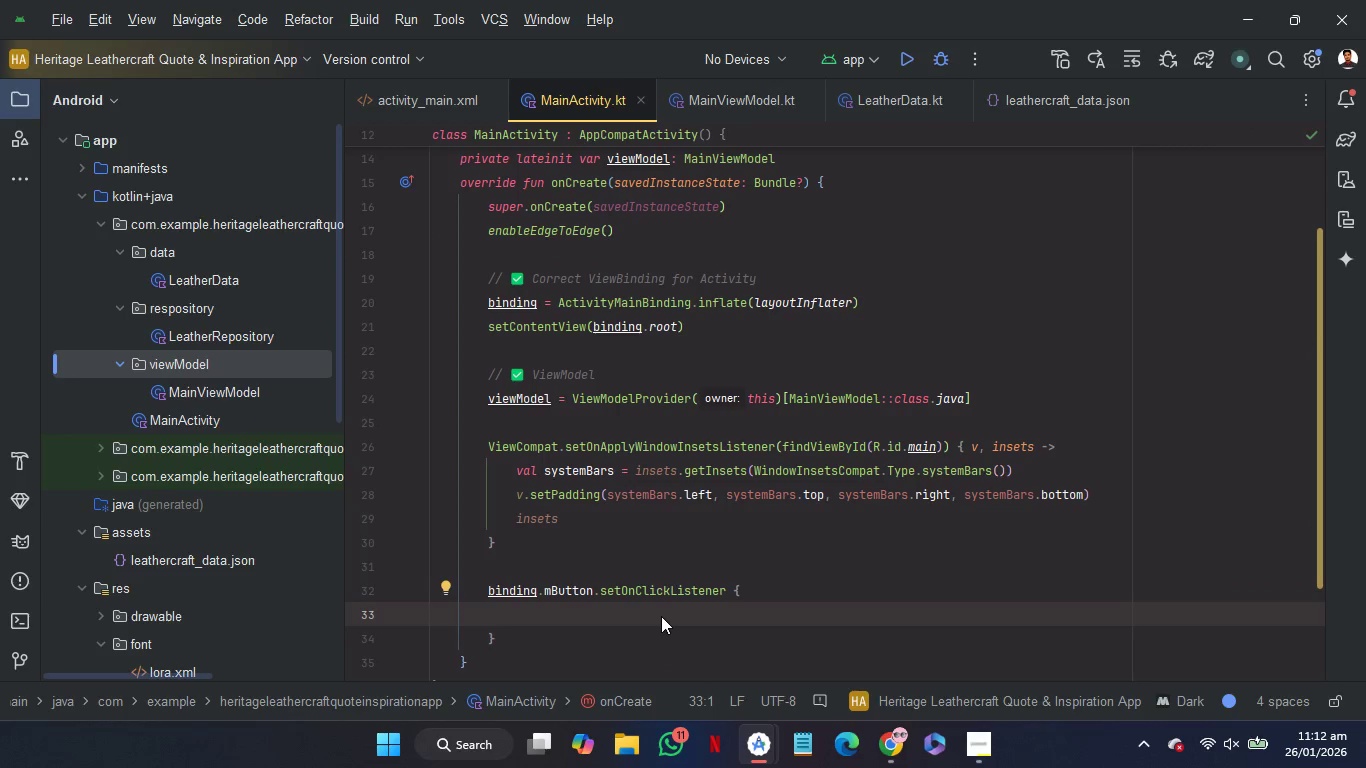 
key(Backspace)
 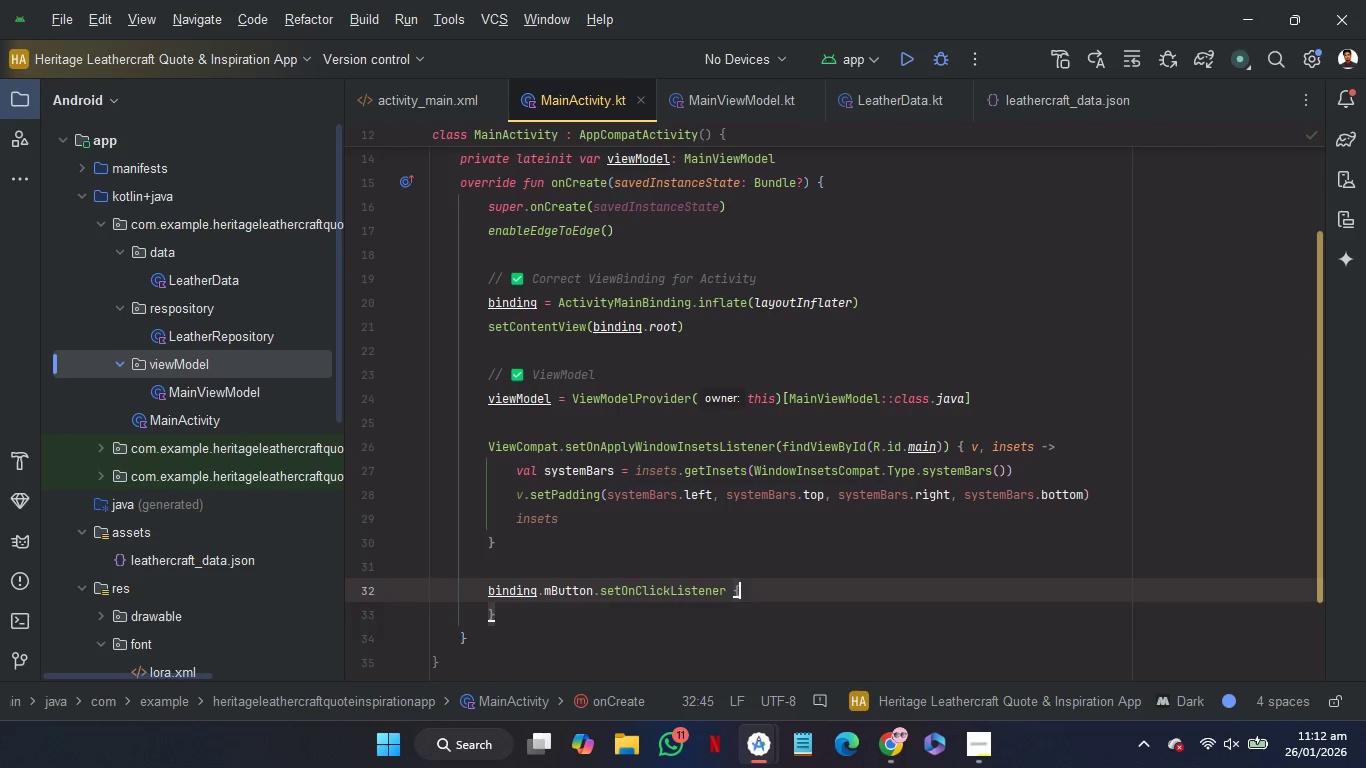 
key(Enter)
 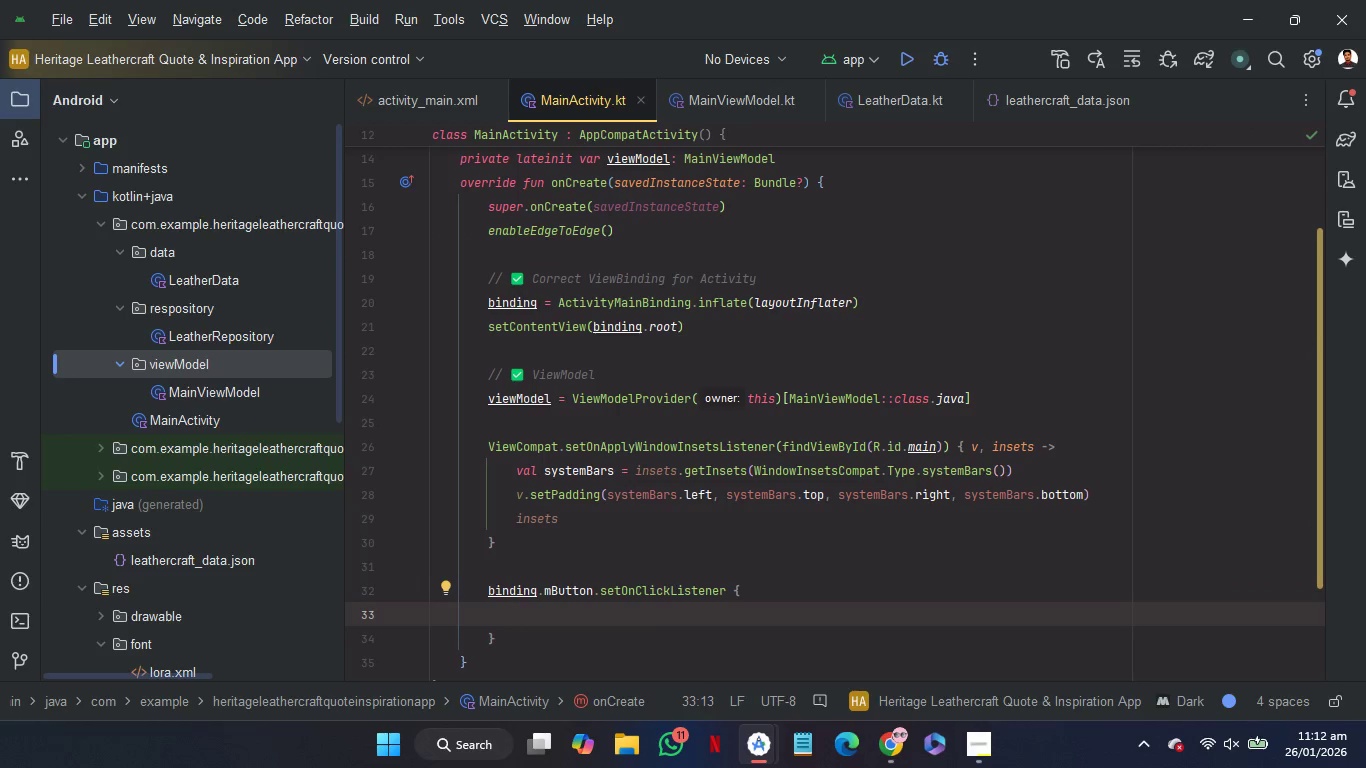 
type(vi)
 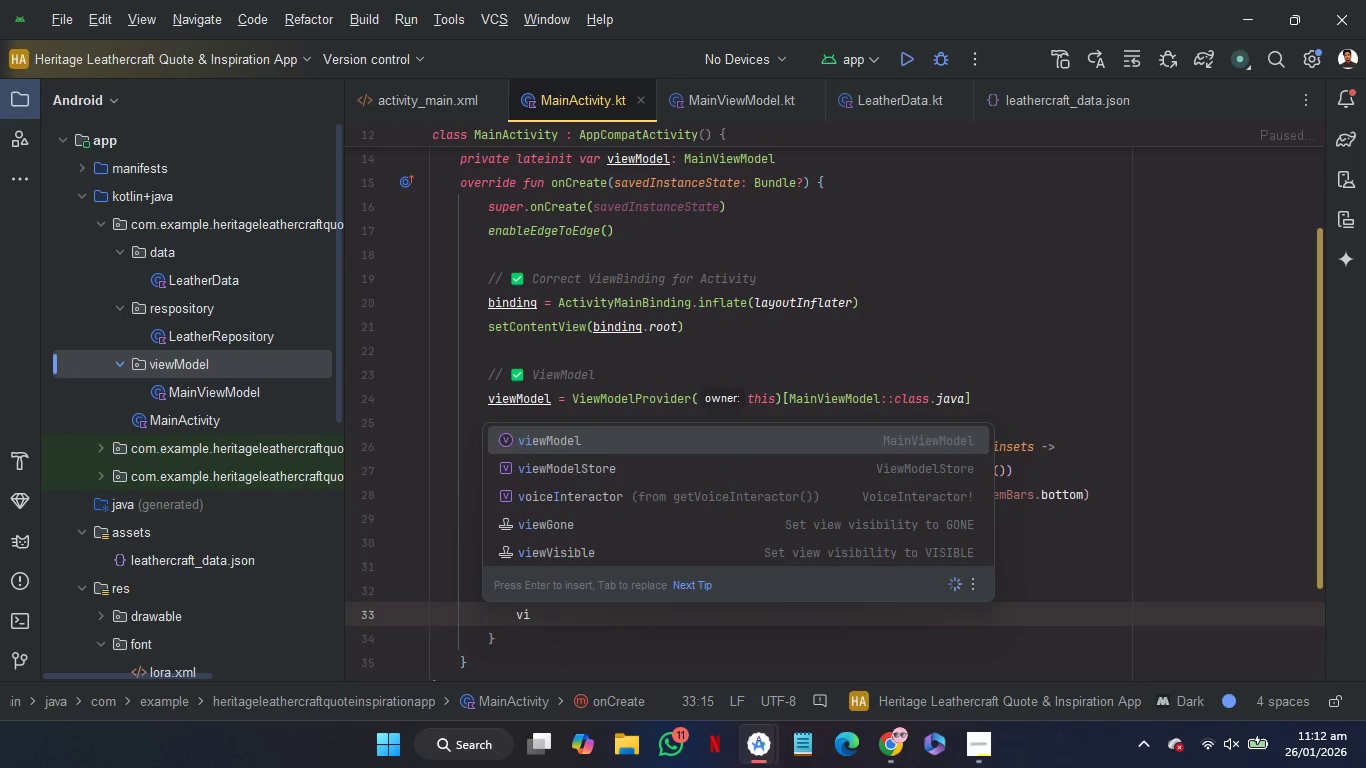 
key(Enter)
 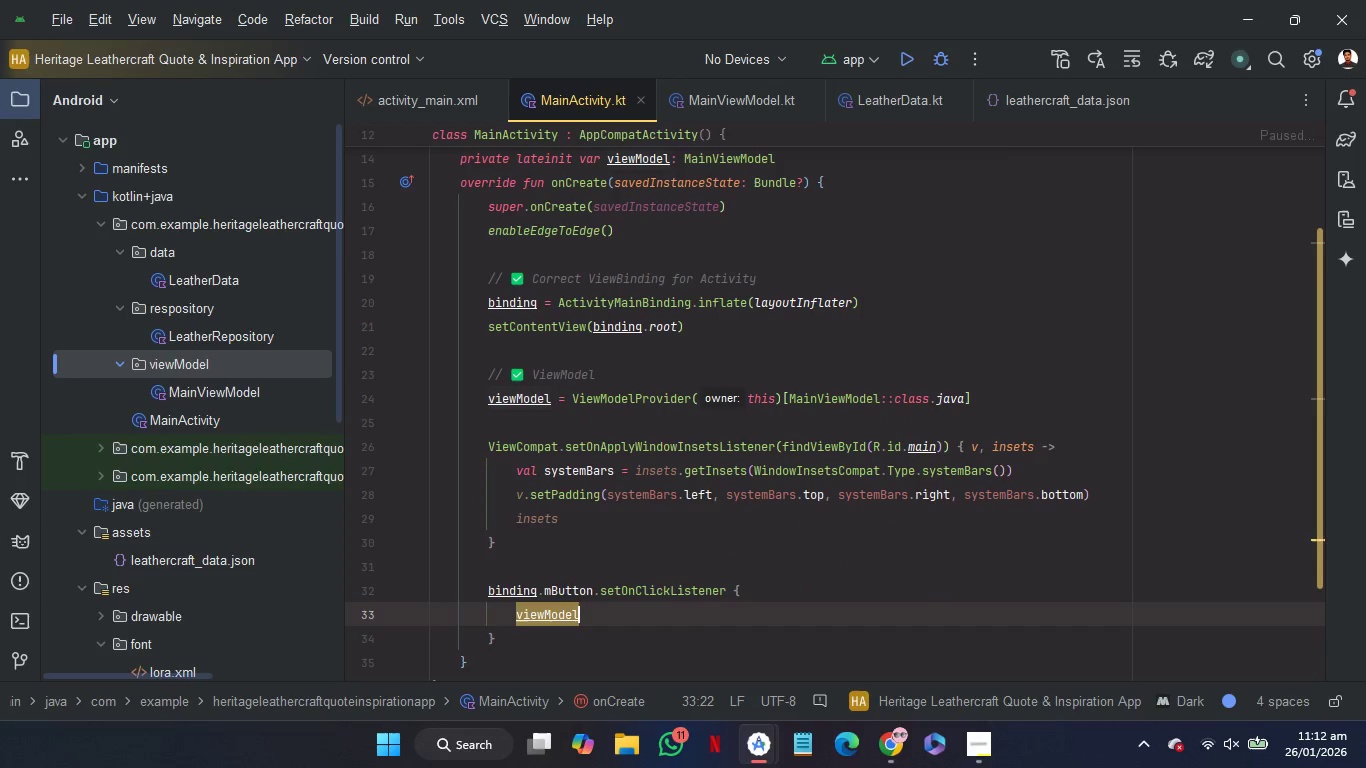 
key(Period)
 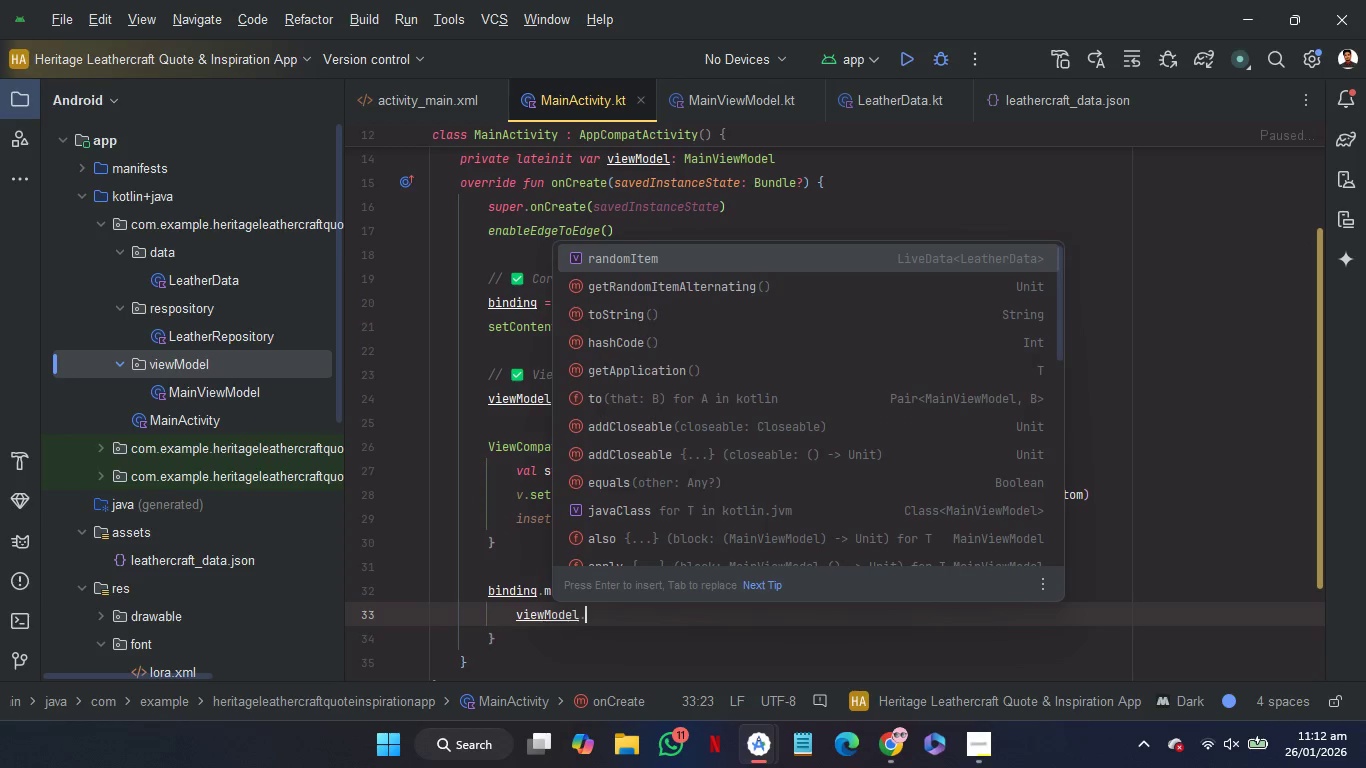 
key(ArrowDown)
 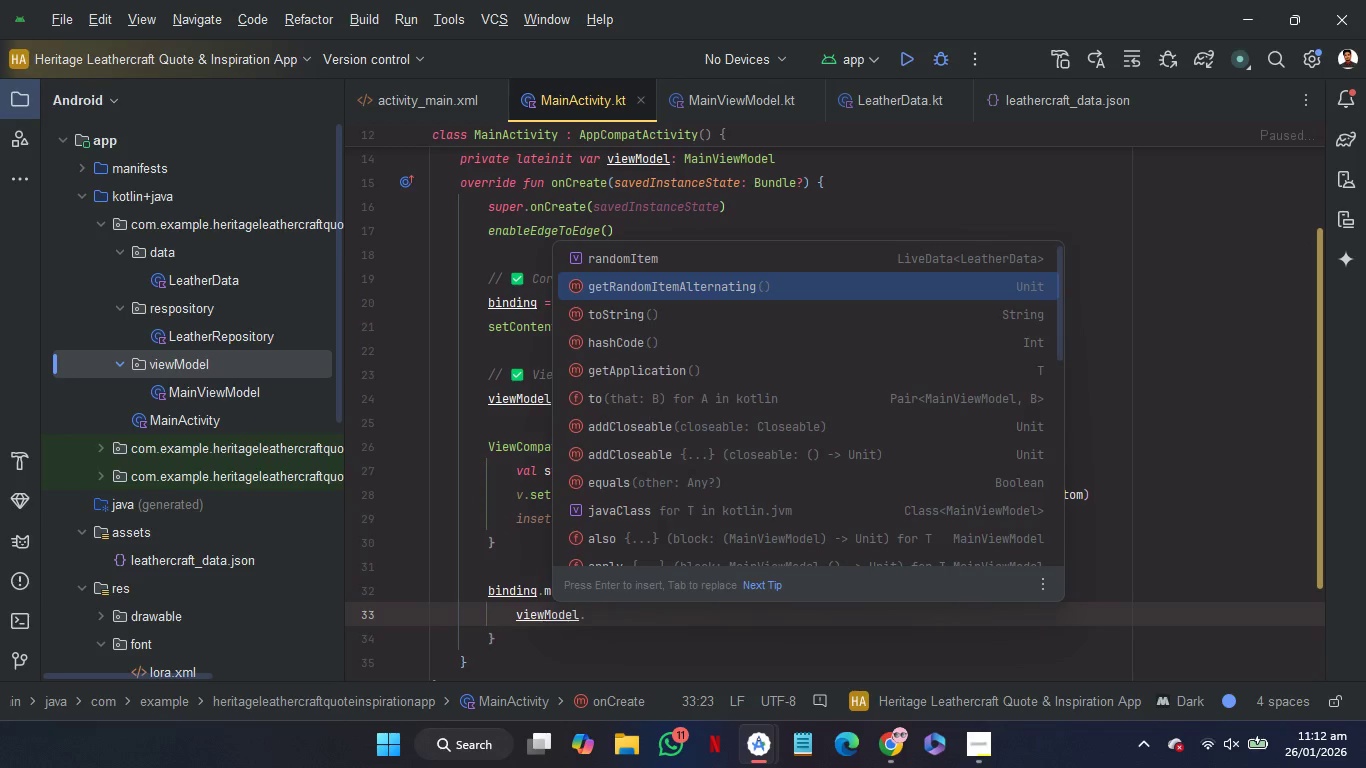 
key(Enter)
 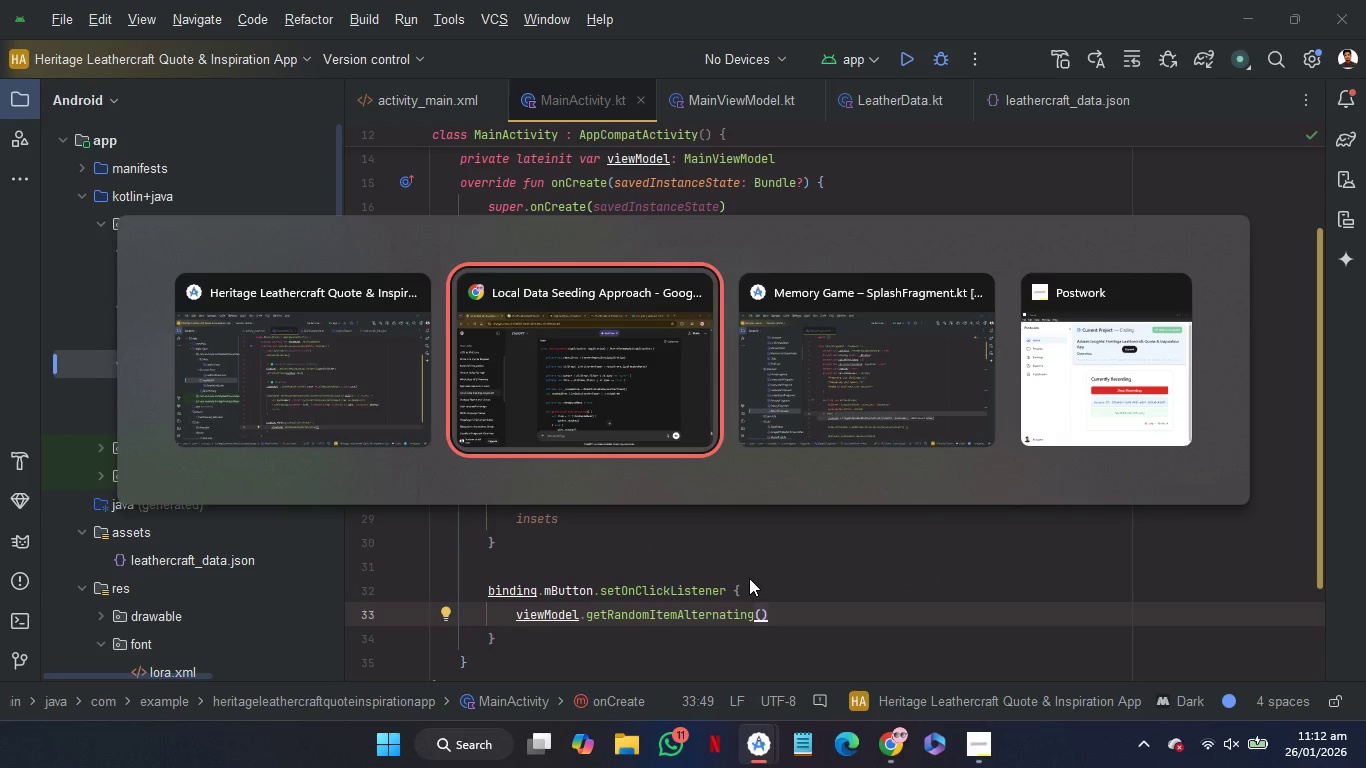 
wait(8.03)
 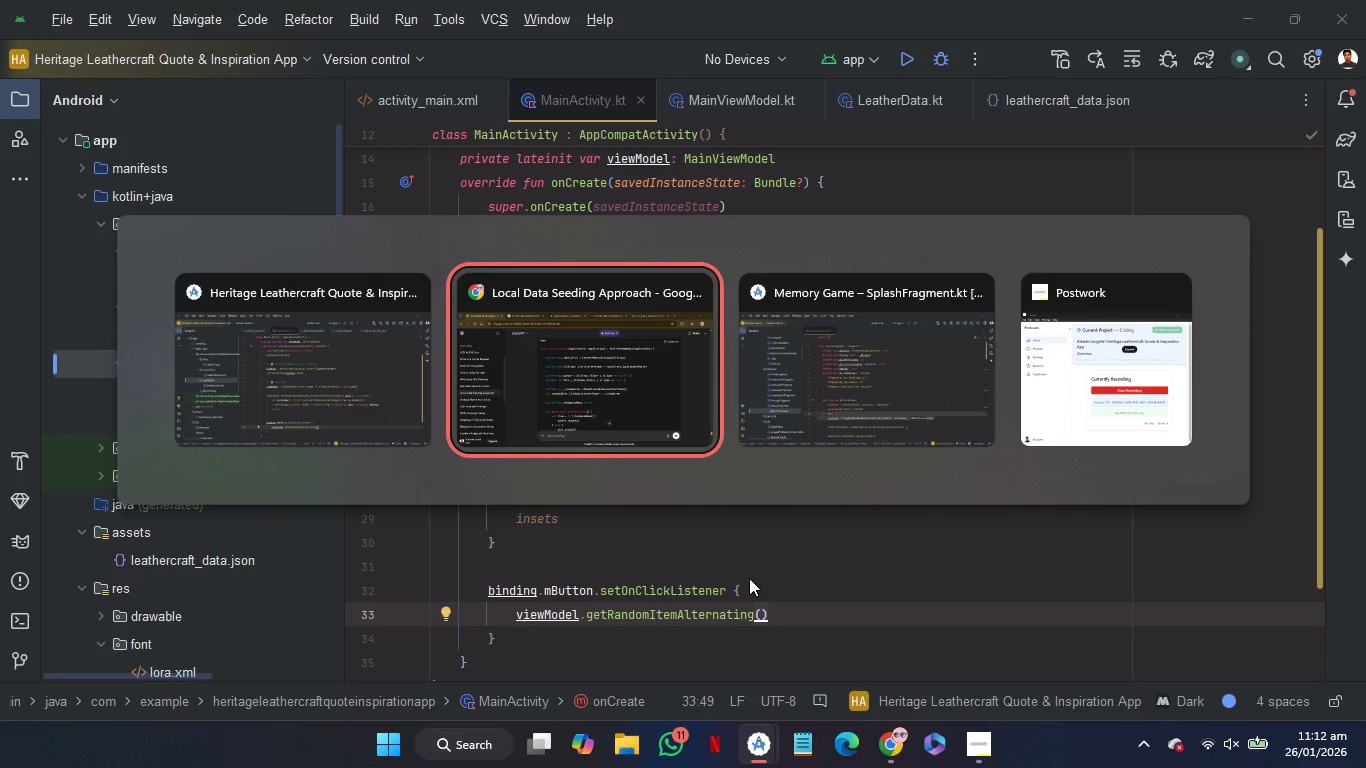 
left_click_drag(start_coordinate=[469, 533], to_coordinate=[436, 322])
 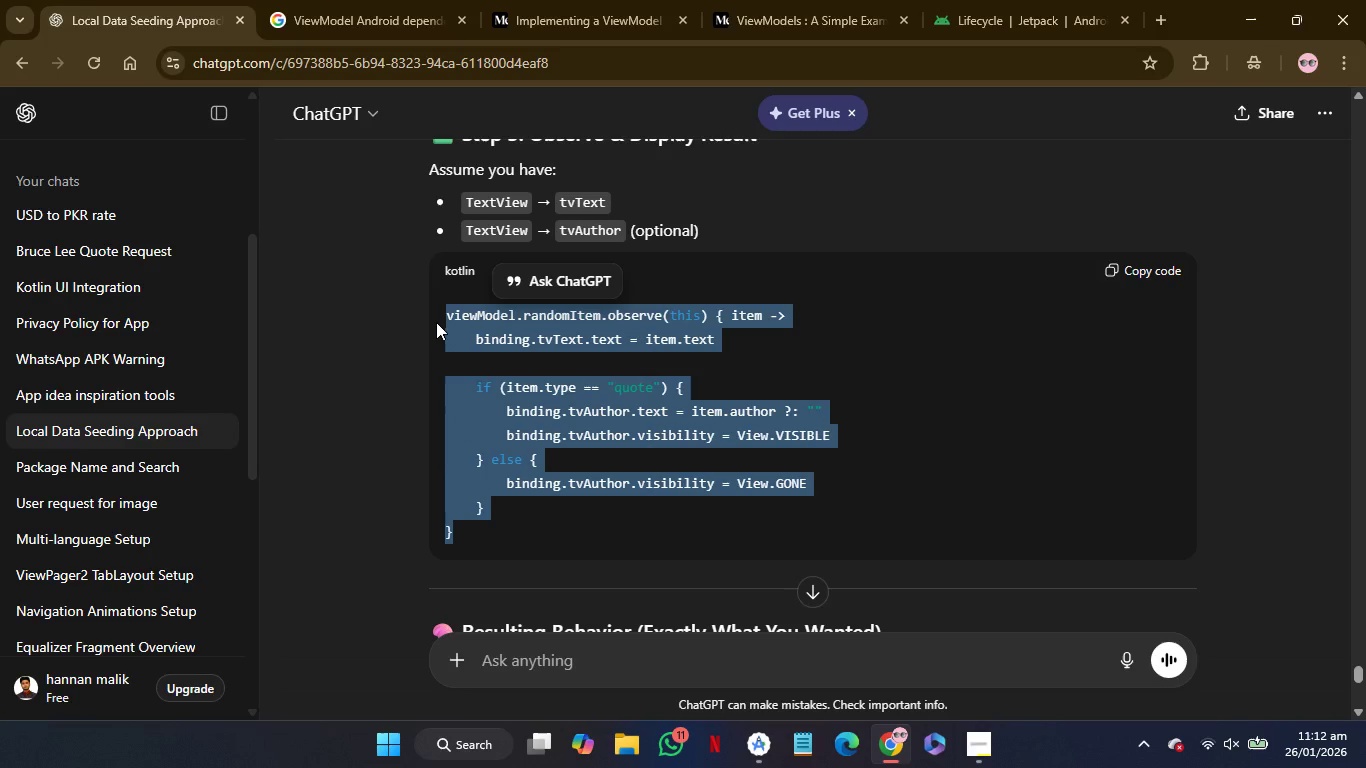 
key(Control+C)
 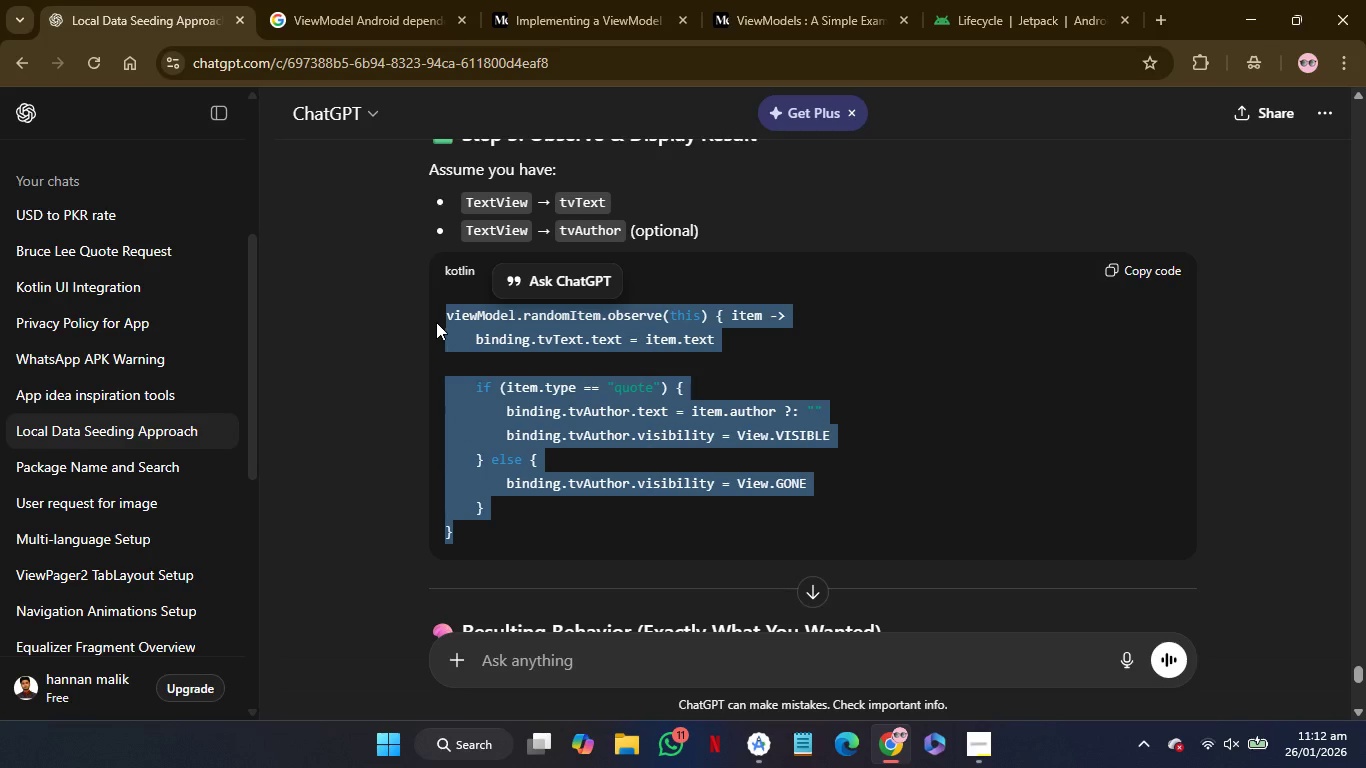 
key(Control+C)
 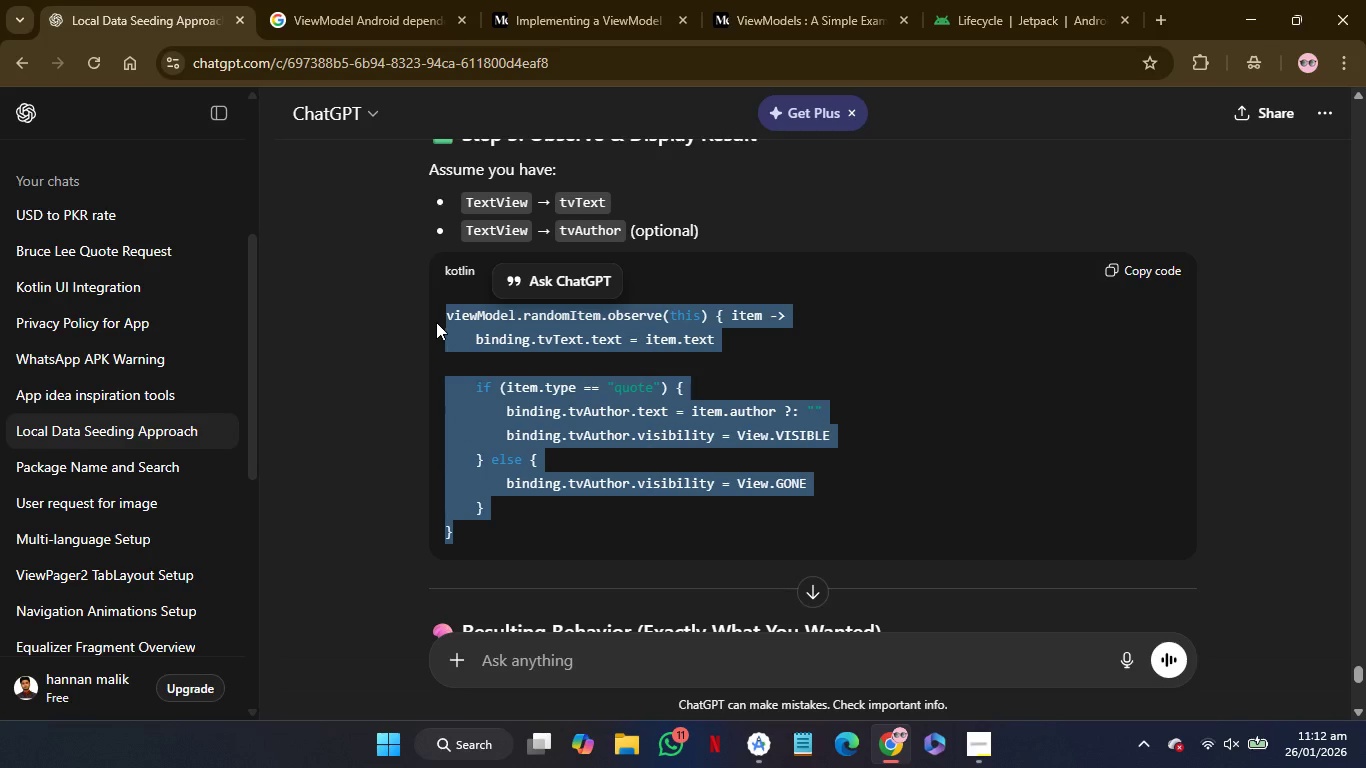 
key(Control+C)
 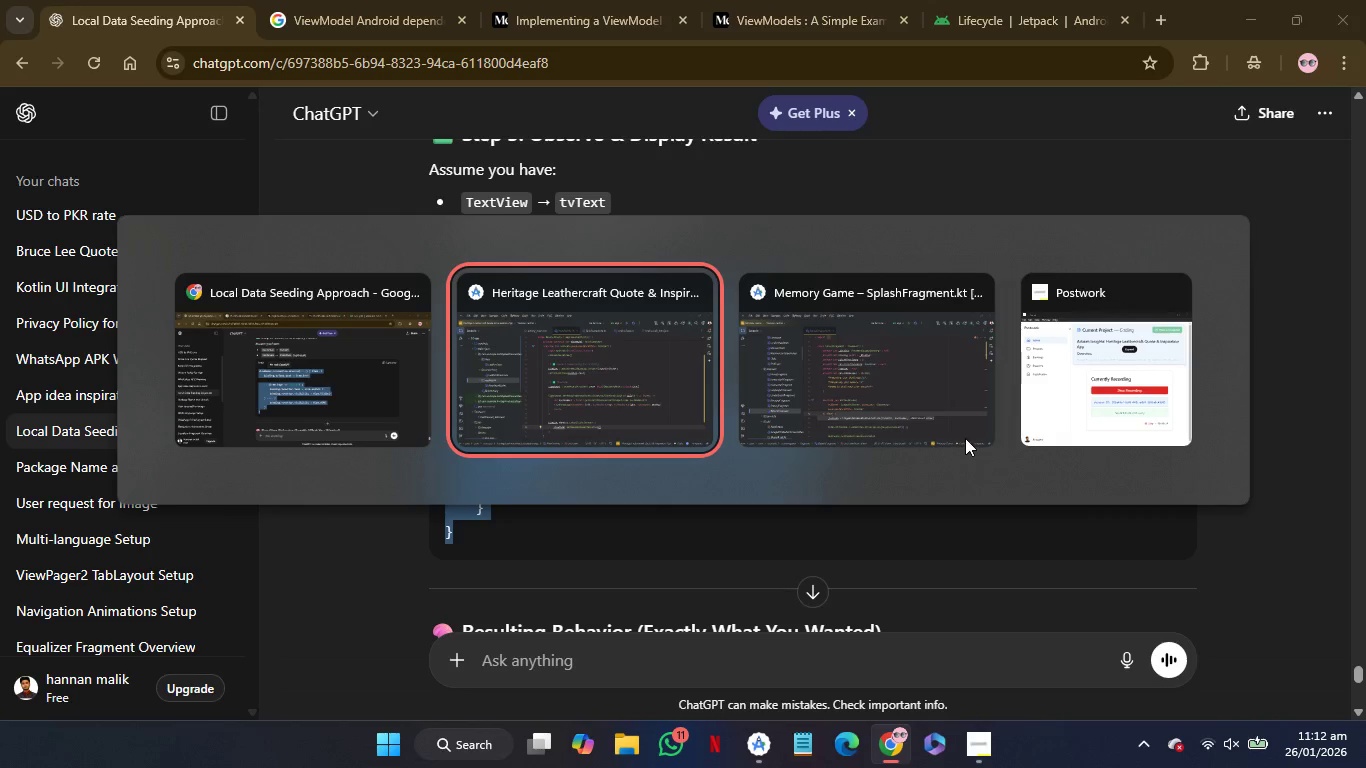 
scroll: coordinate [796, 508], scroll_direction: down, amount: 2.0
 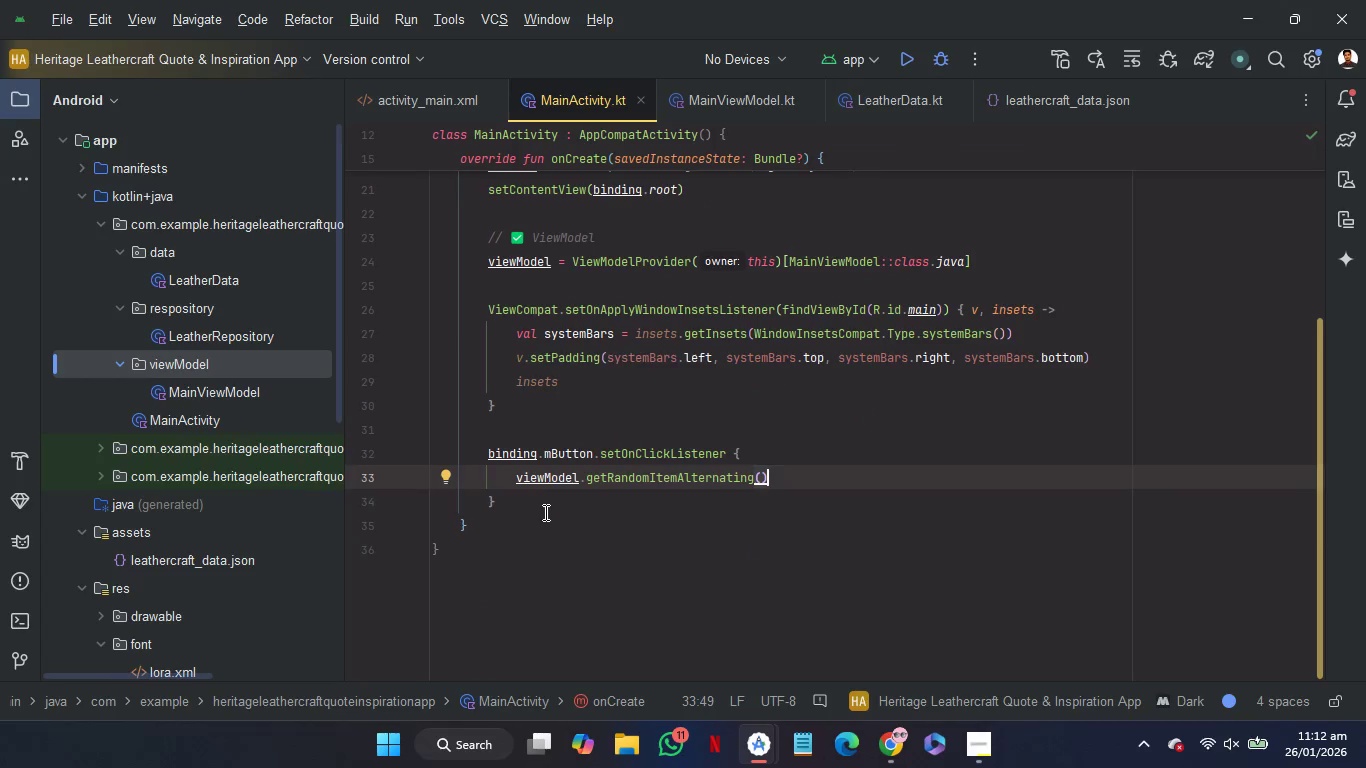 
left_click([545, 508])
 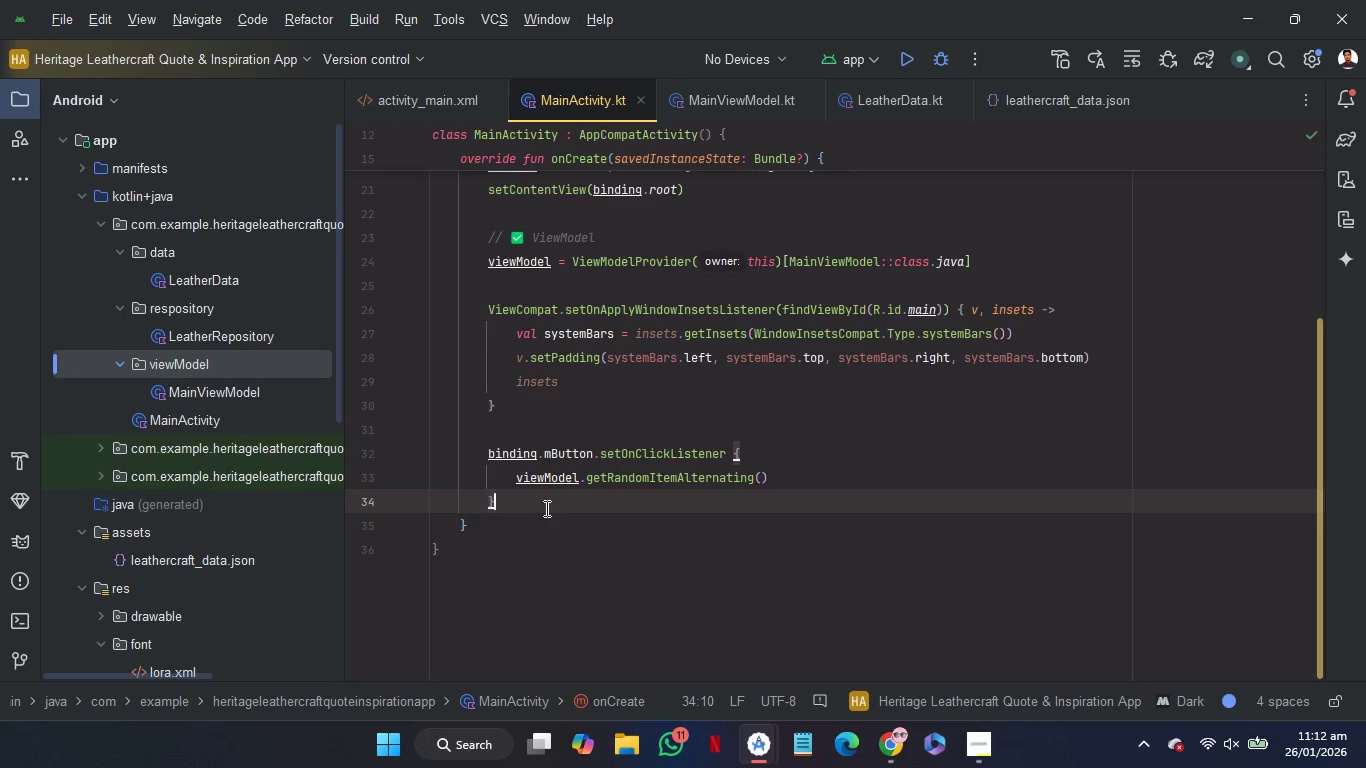 
key(Enter)
 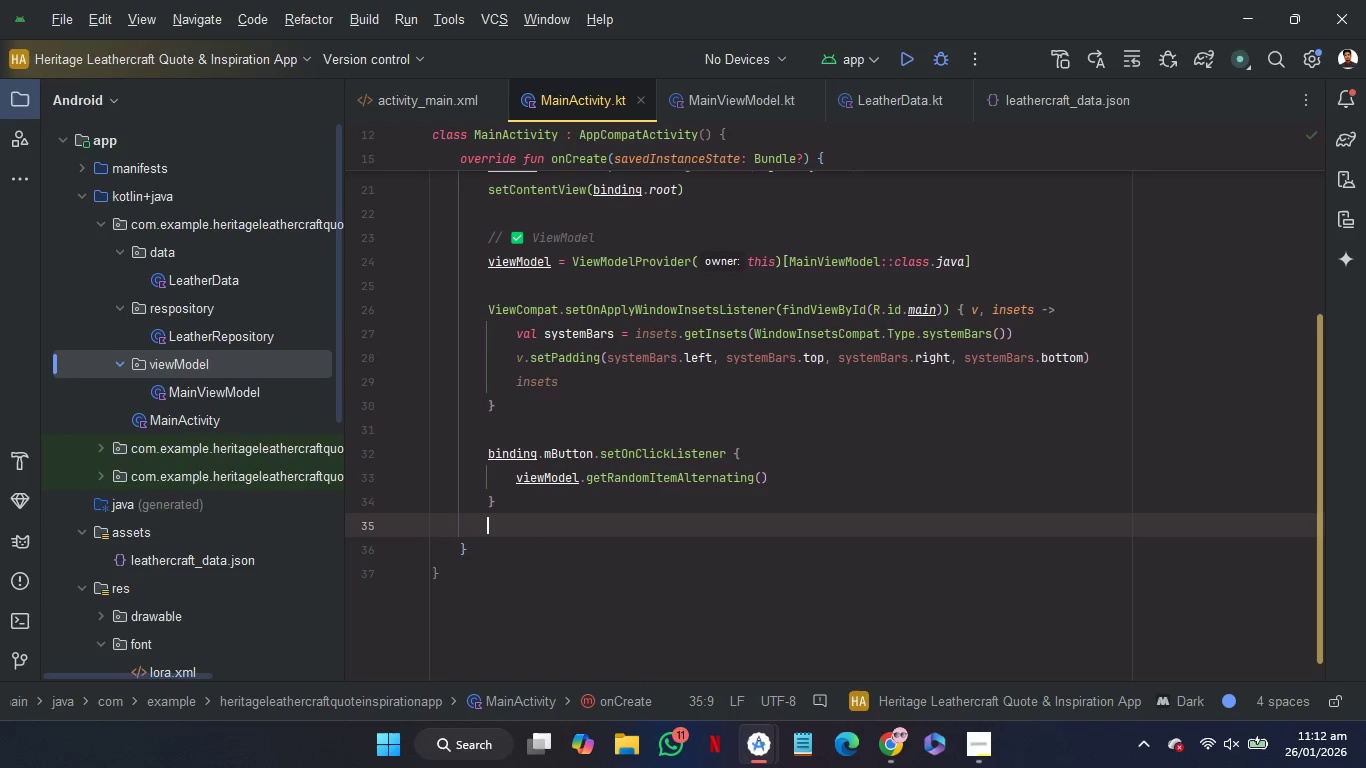 
key(Control+V)
 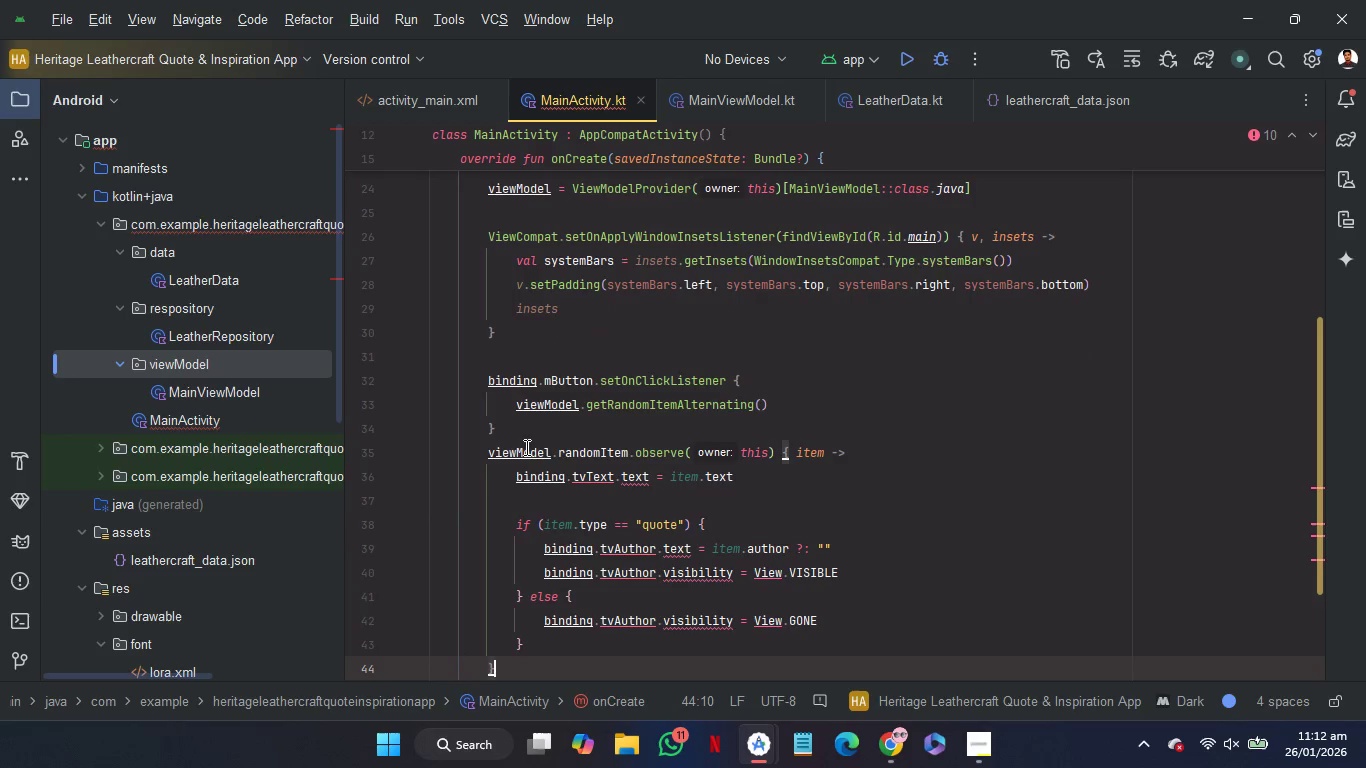 
left_click([531, 436])
 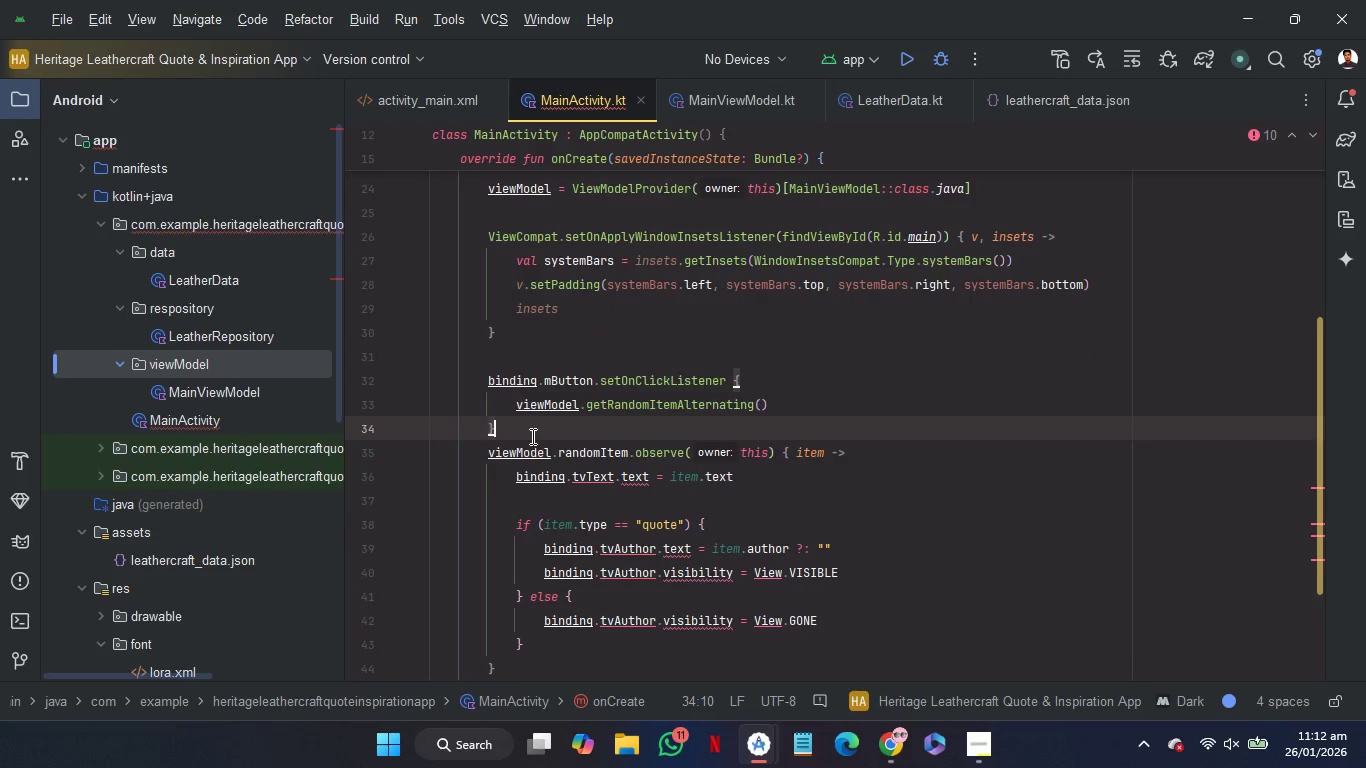 
key(Enter)
 